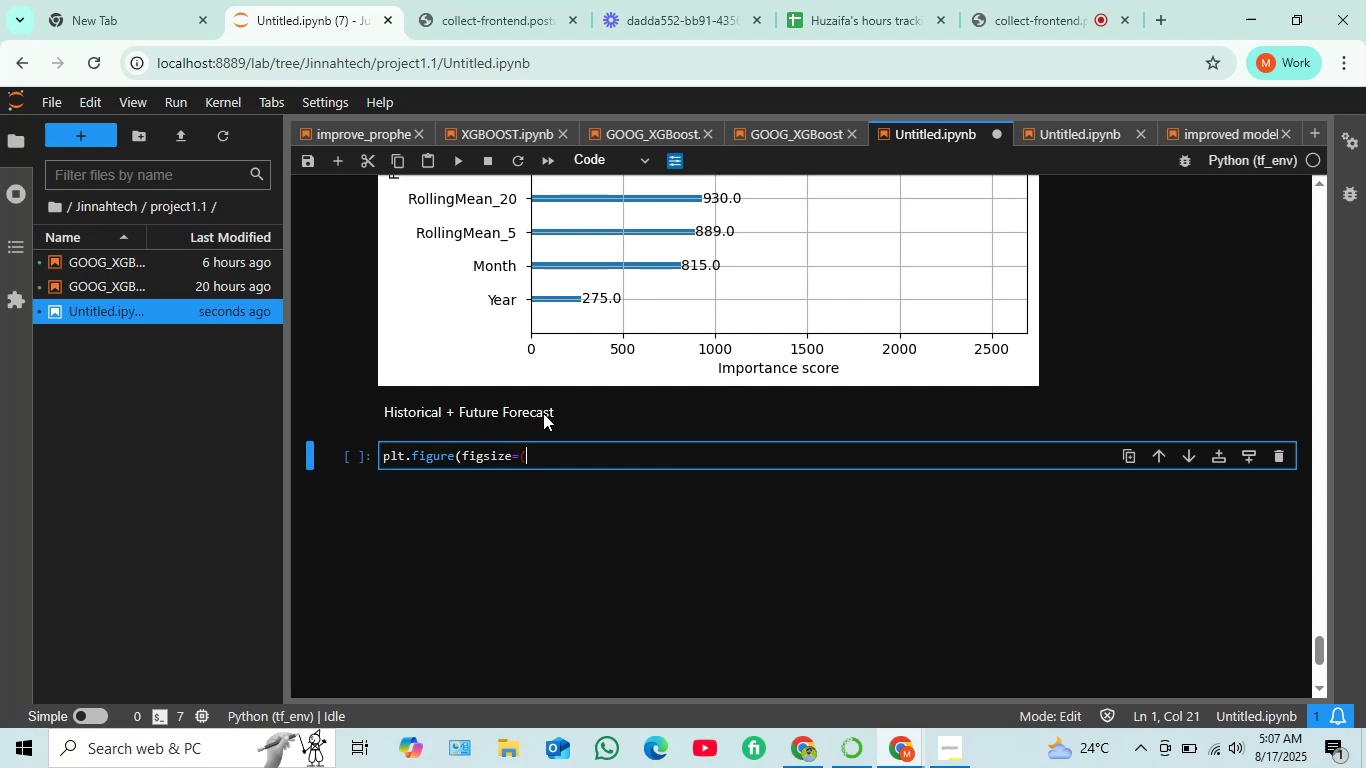 
type(14 , 6)))
 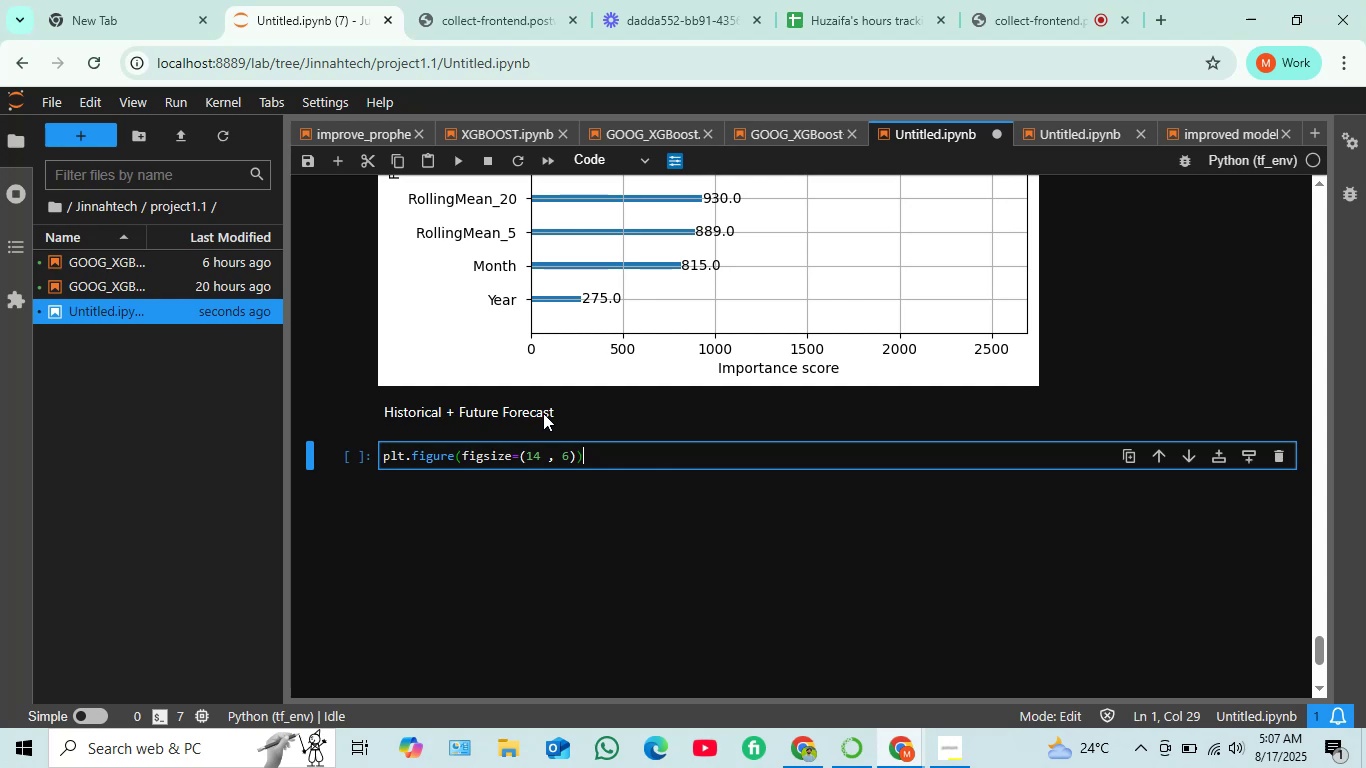 
wait(61.01)
 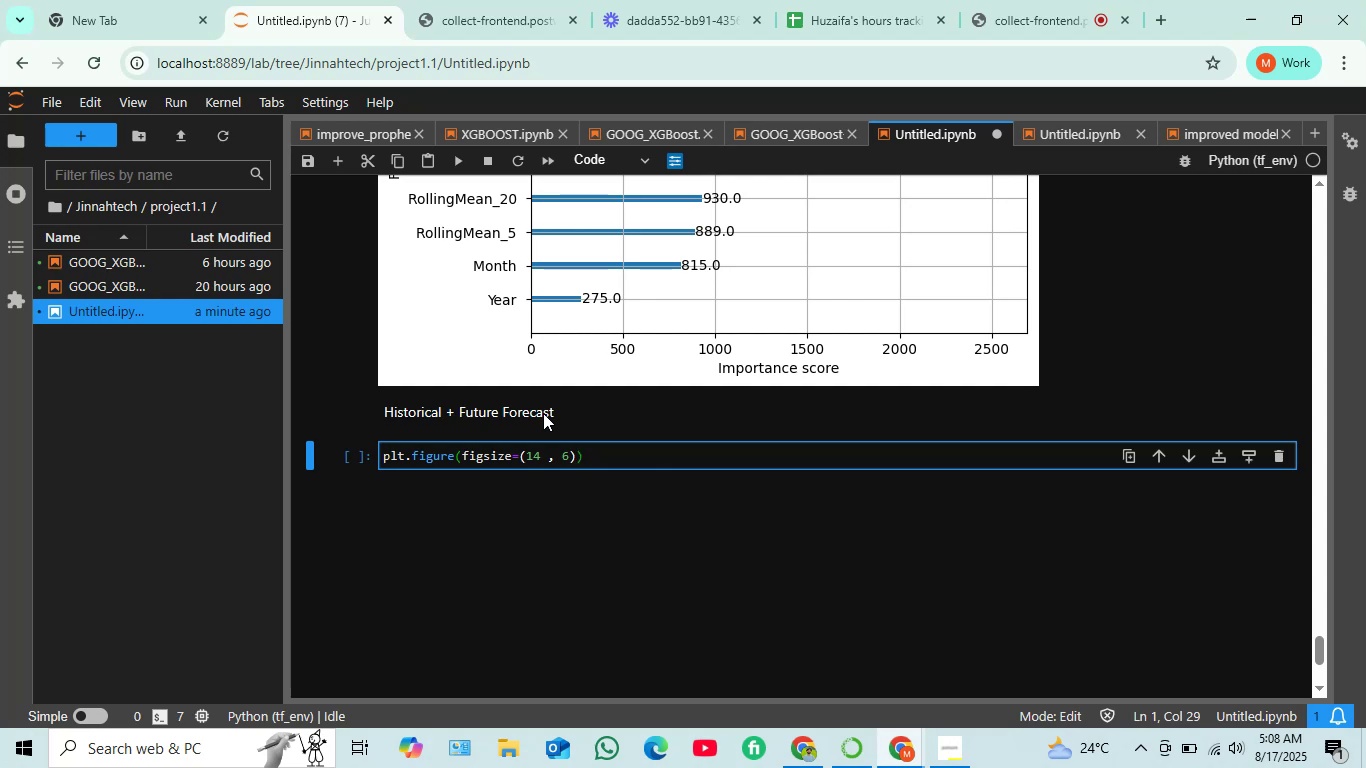 
key(Enter)
 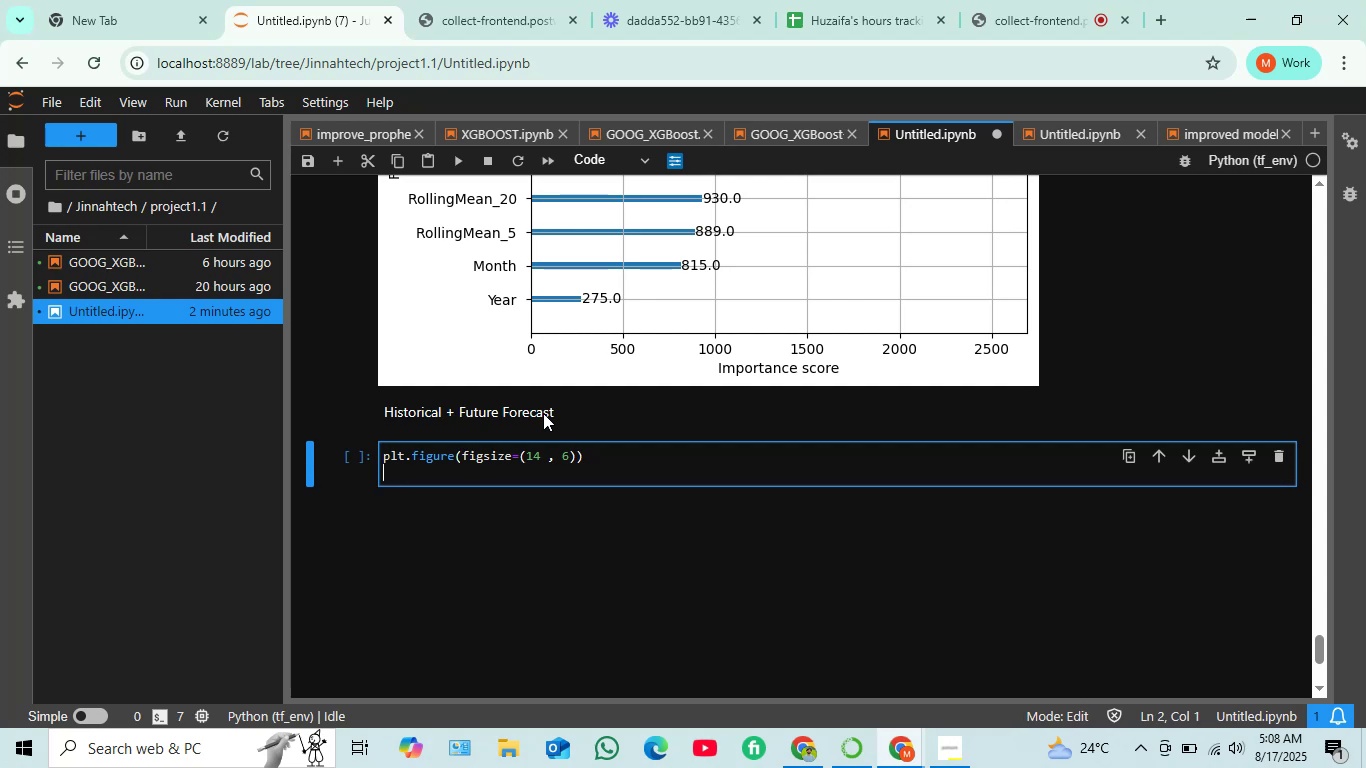 
type(plt.plot(data['Data'] , )
 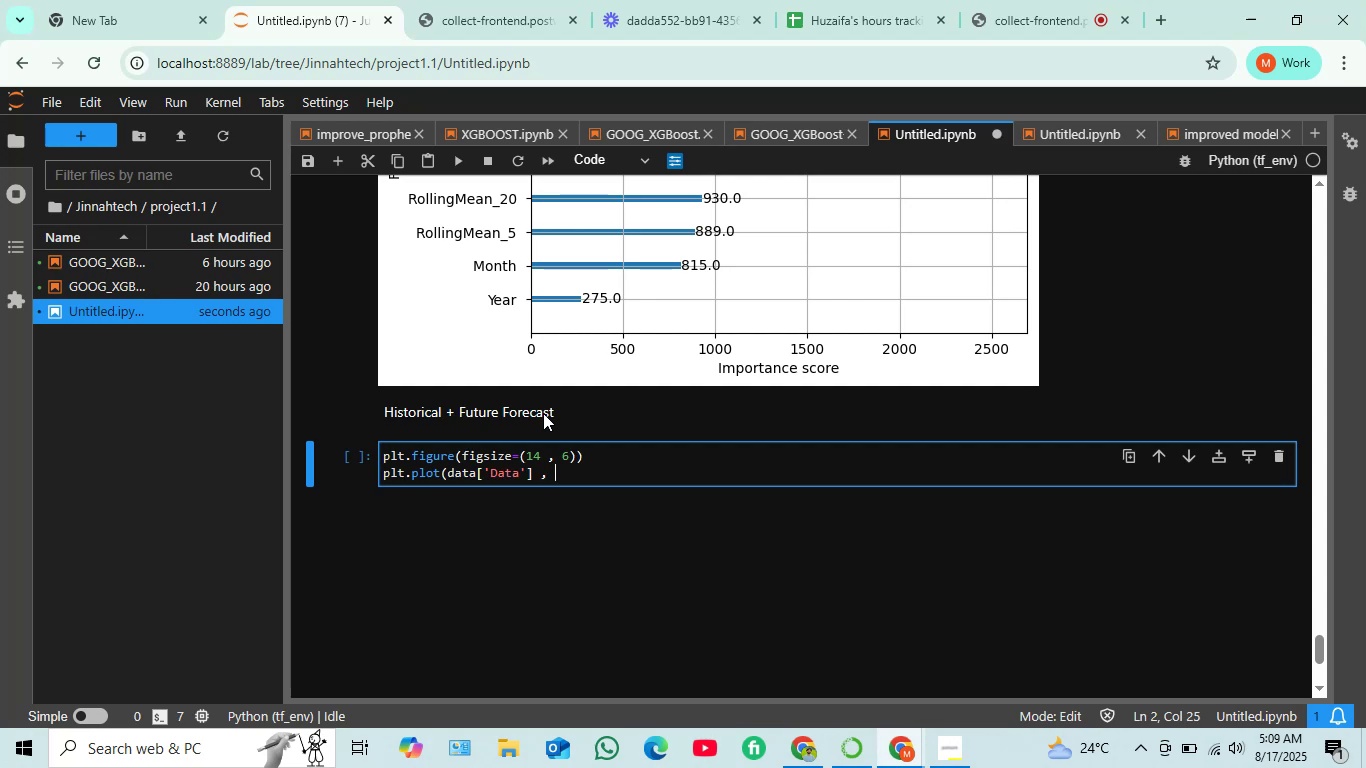 
wait(26.51)
 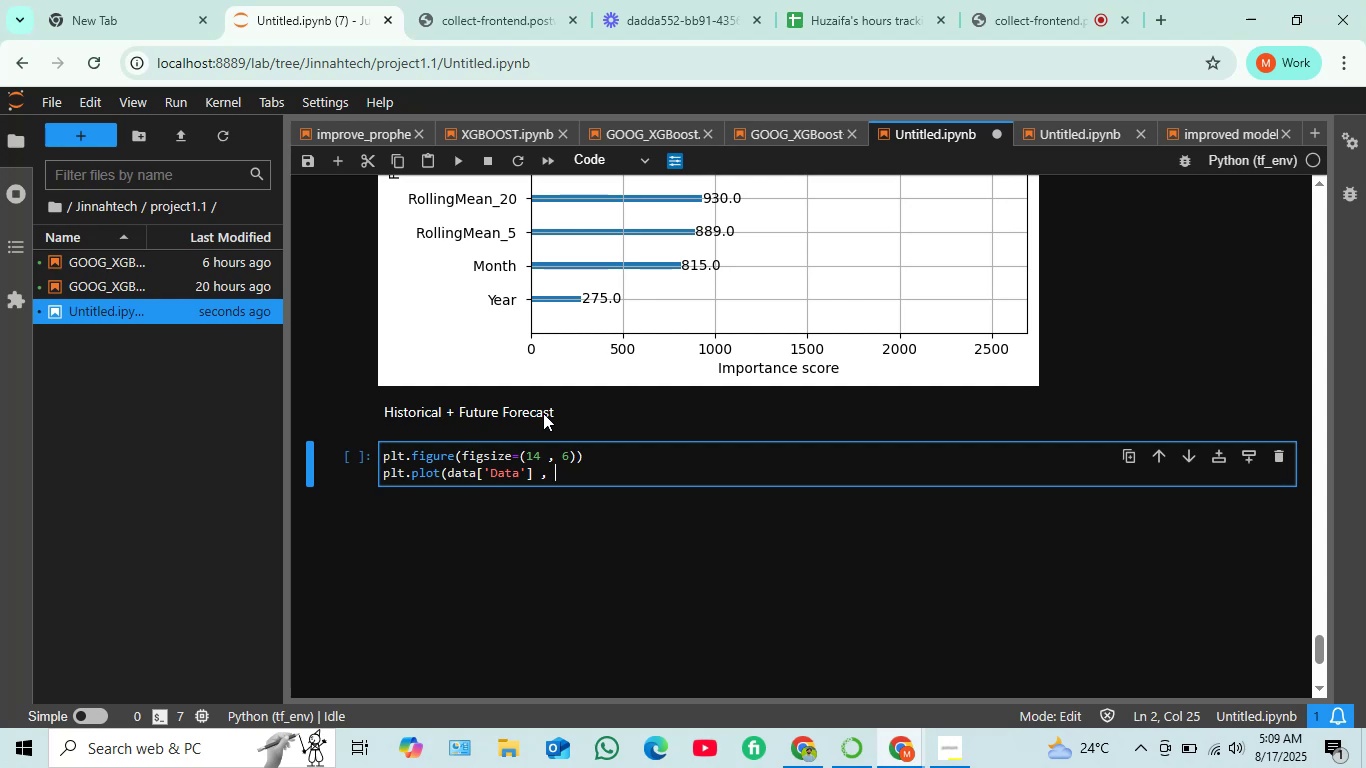 
type(data)
 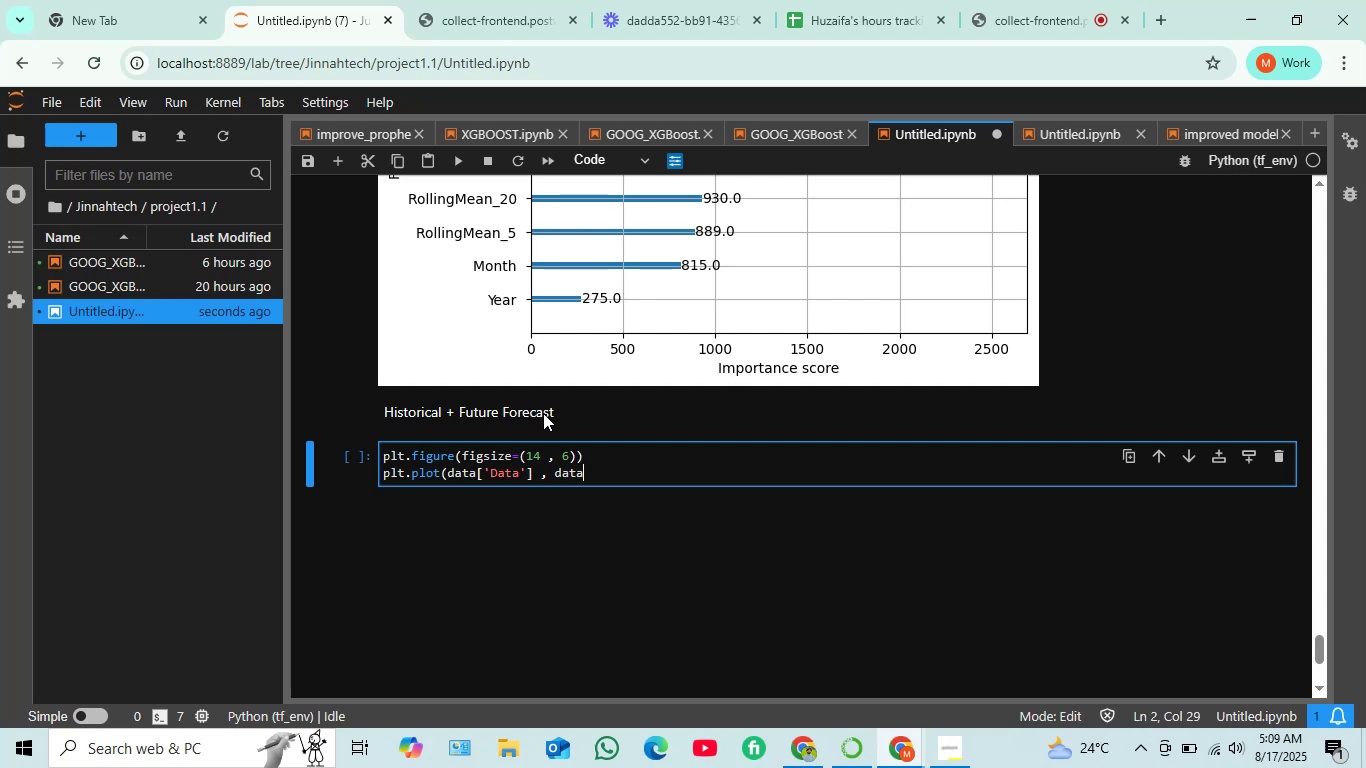 
type(["Close"] , label)
 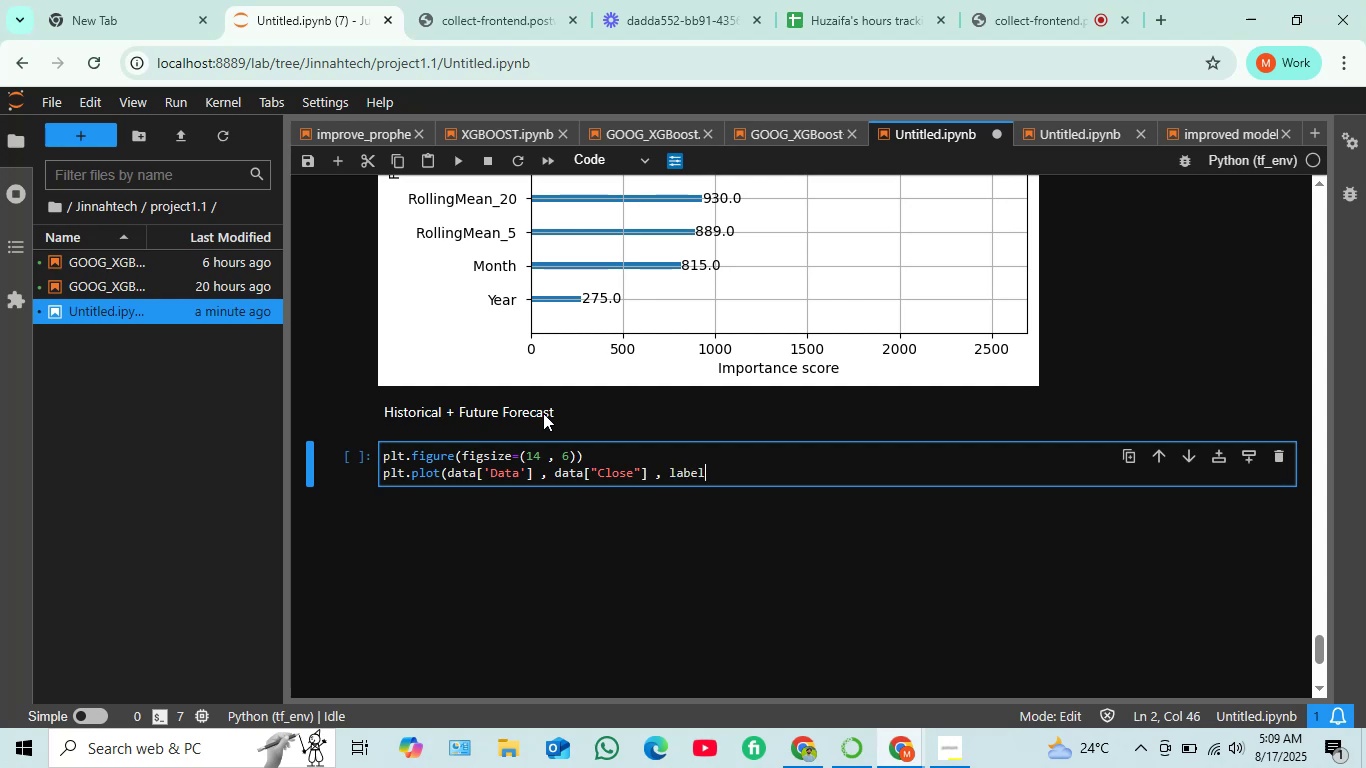 
wait(10.08)
 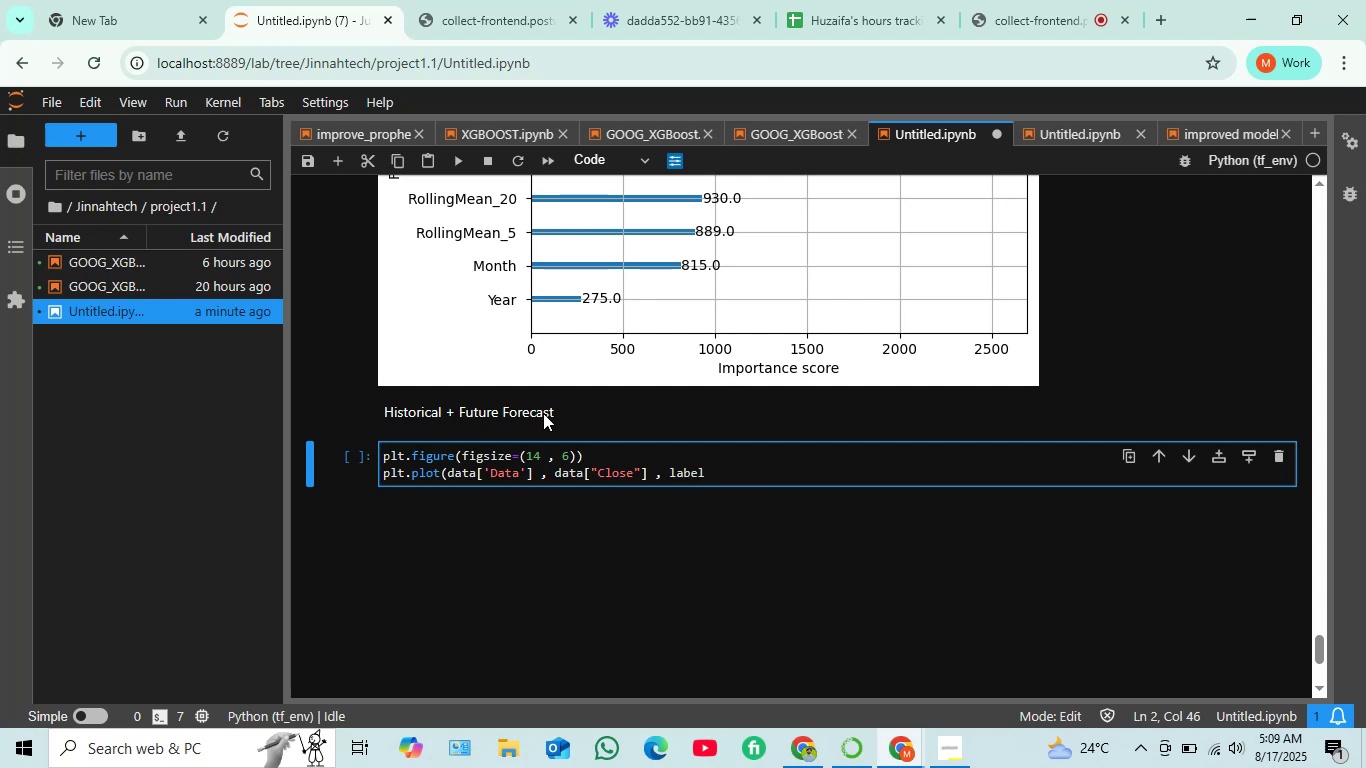 
key(Equal)
 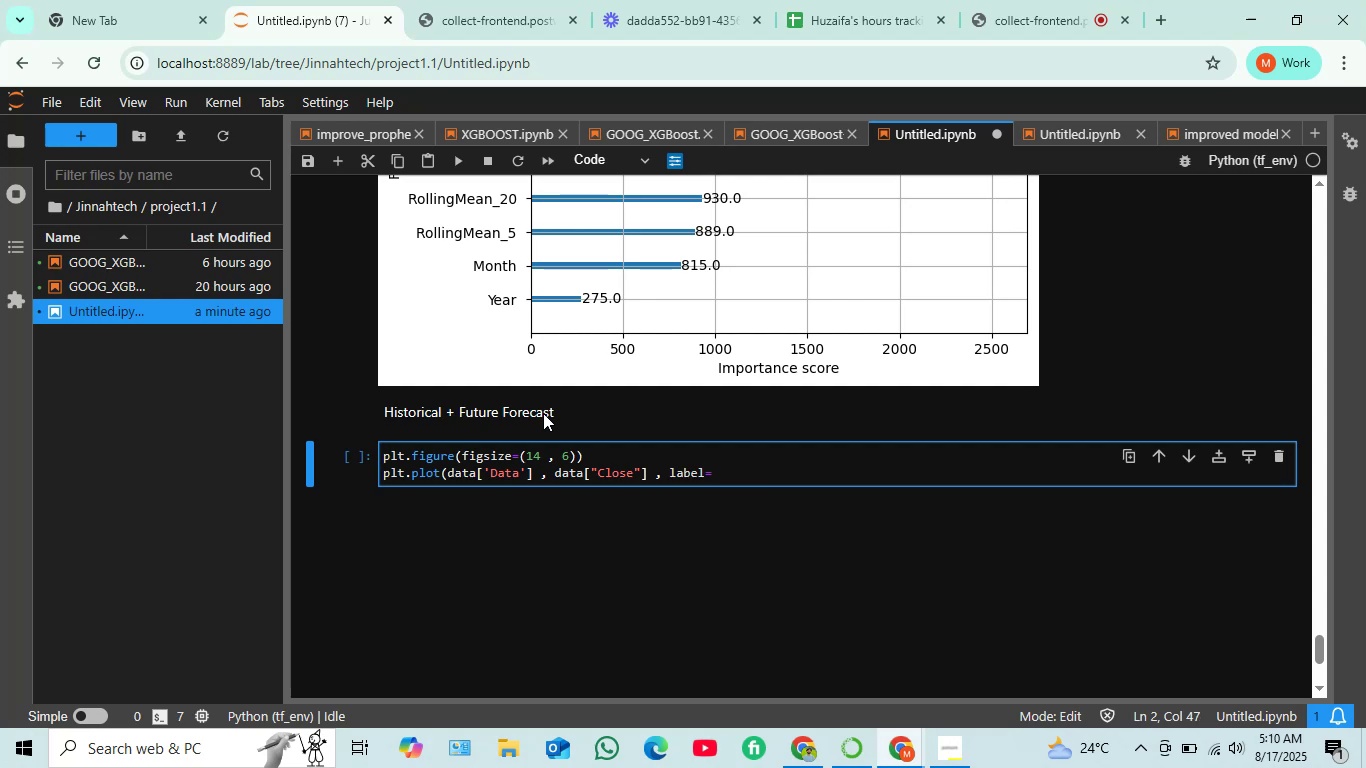 
key(Space)
 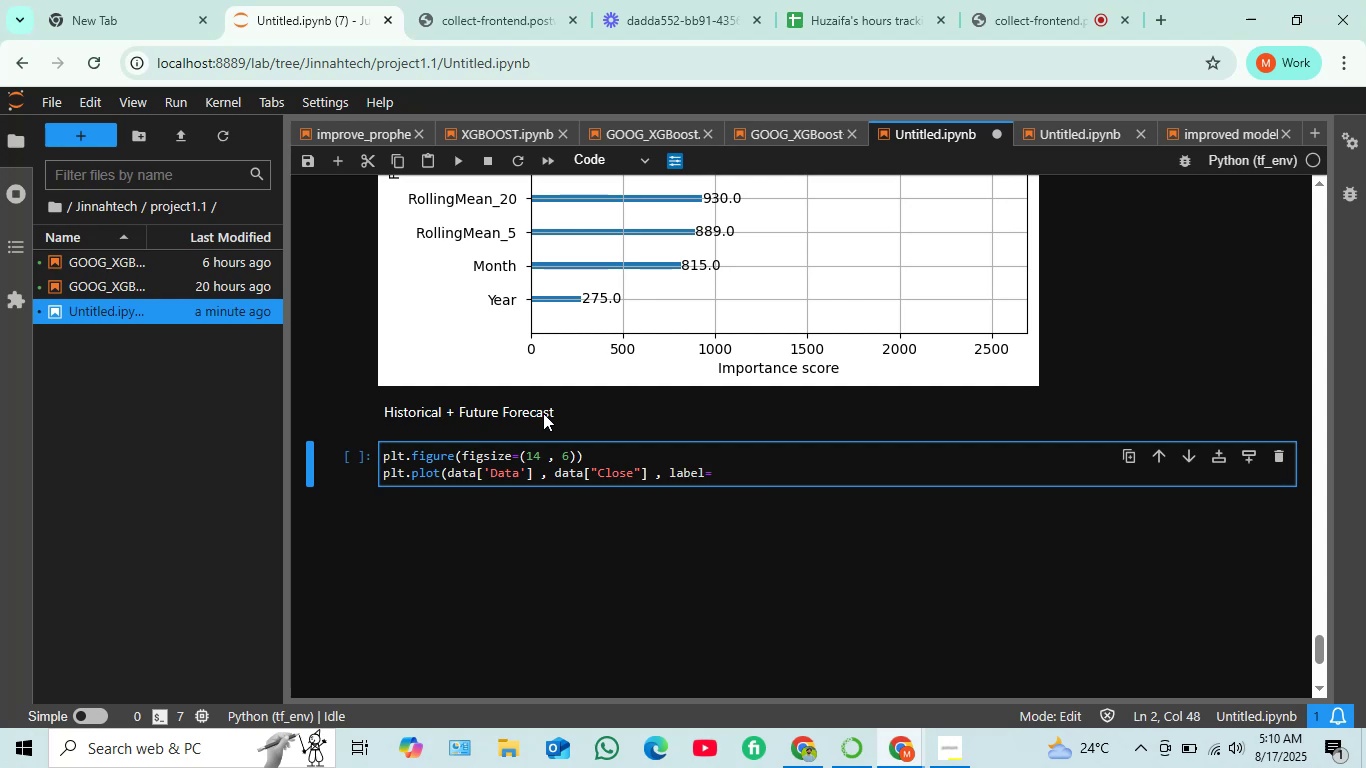 
key(Backspace)
 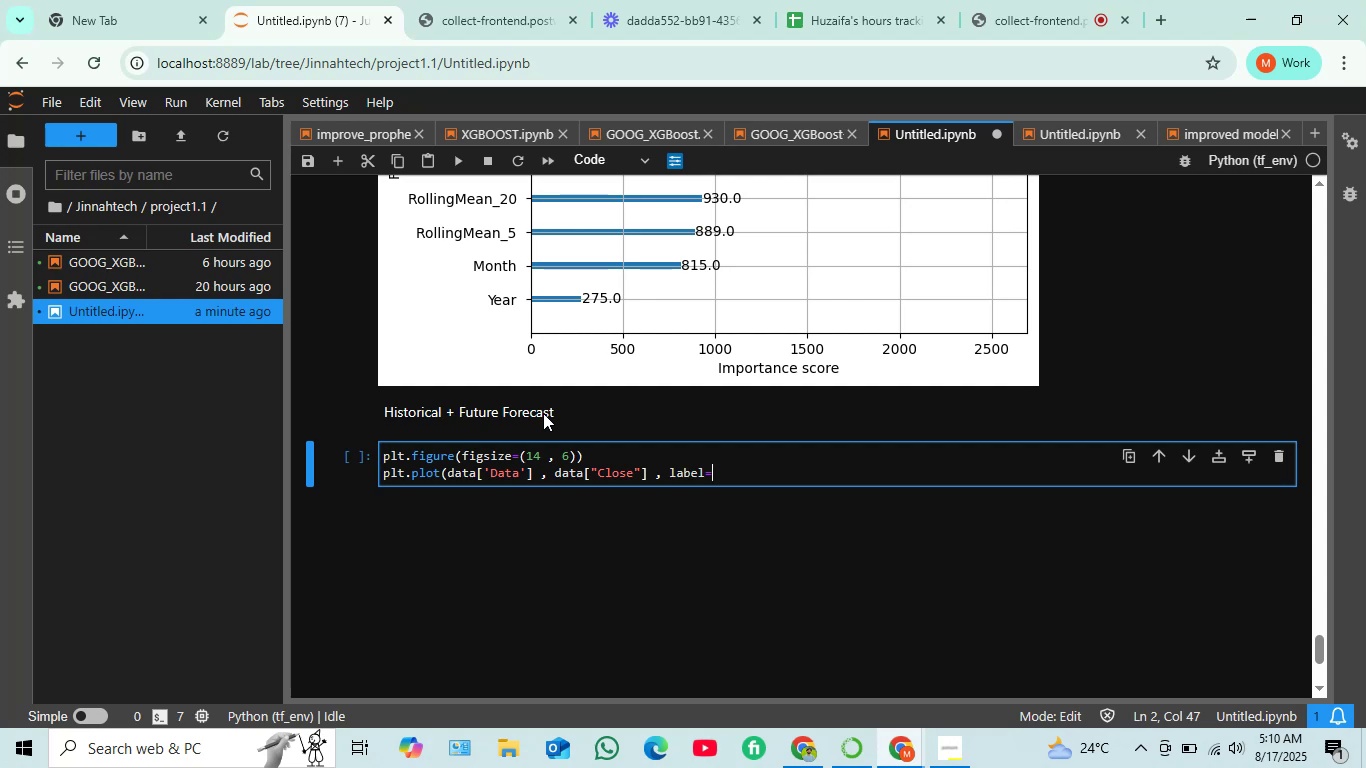 
type("Historical Close" , color="blue")
 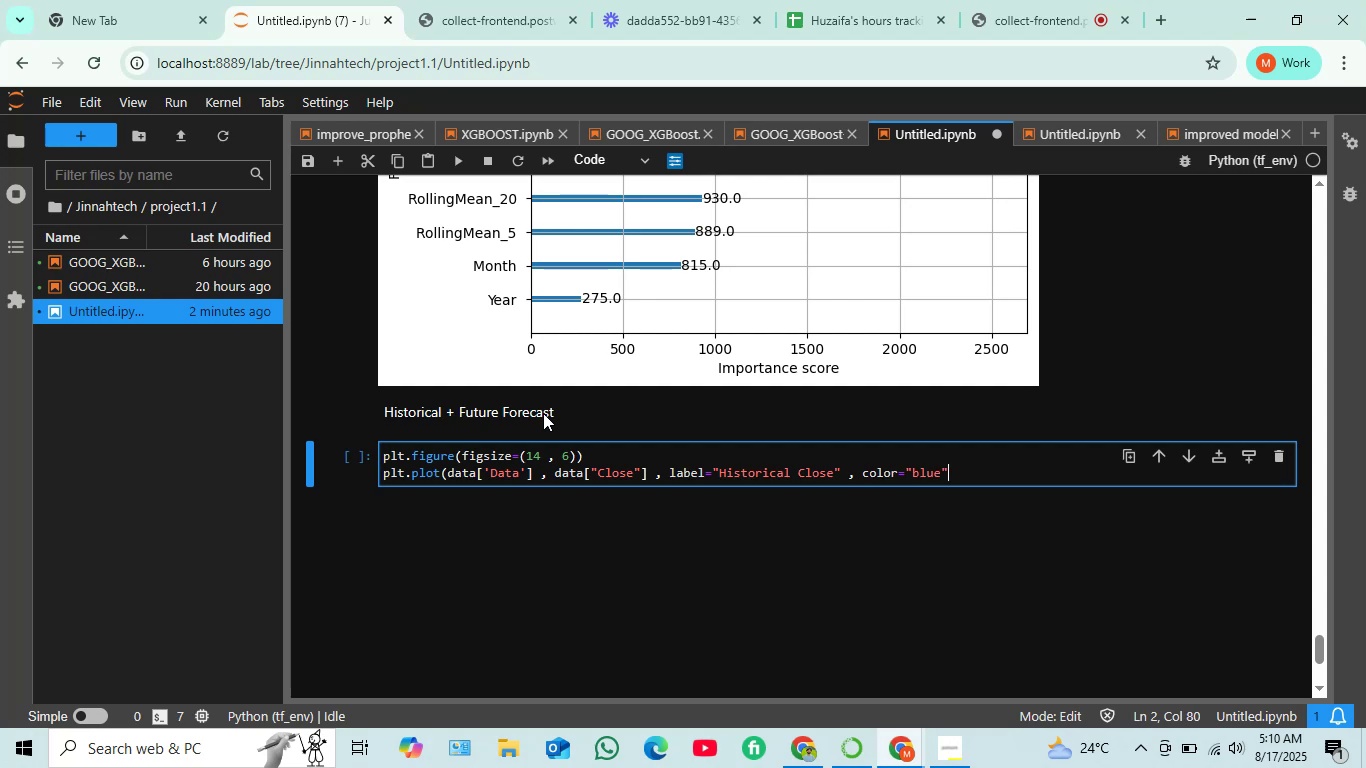 
wait(28.48)
 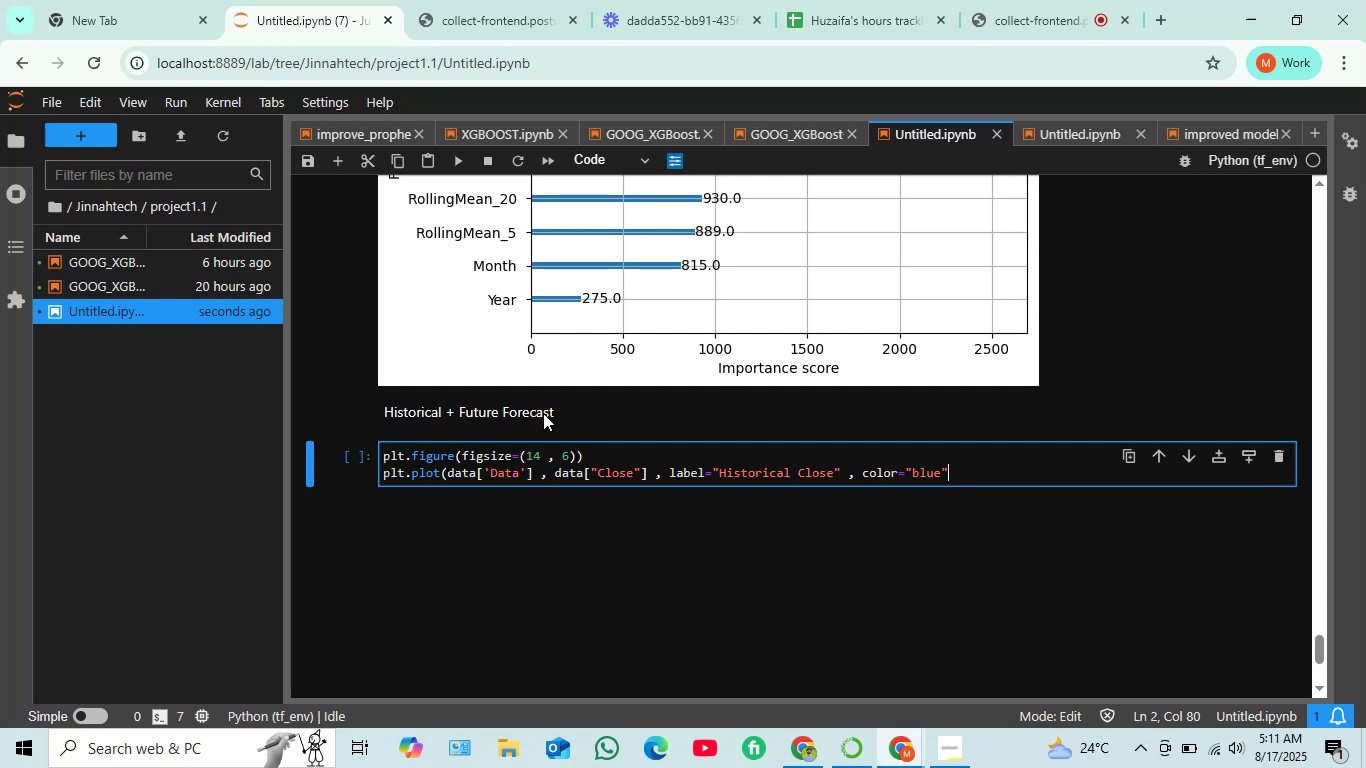 
key(Shift+0)
 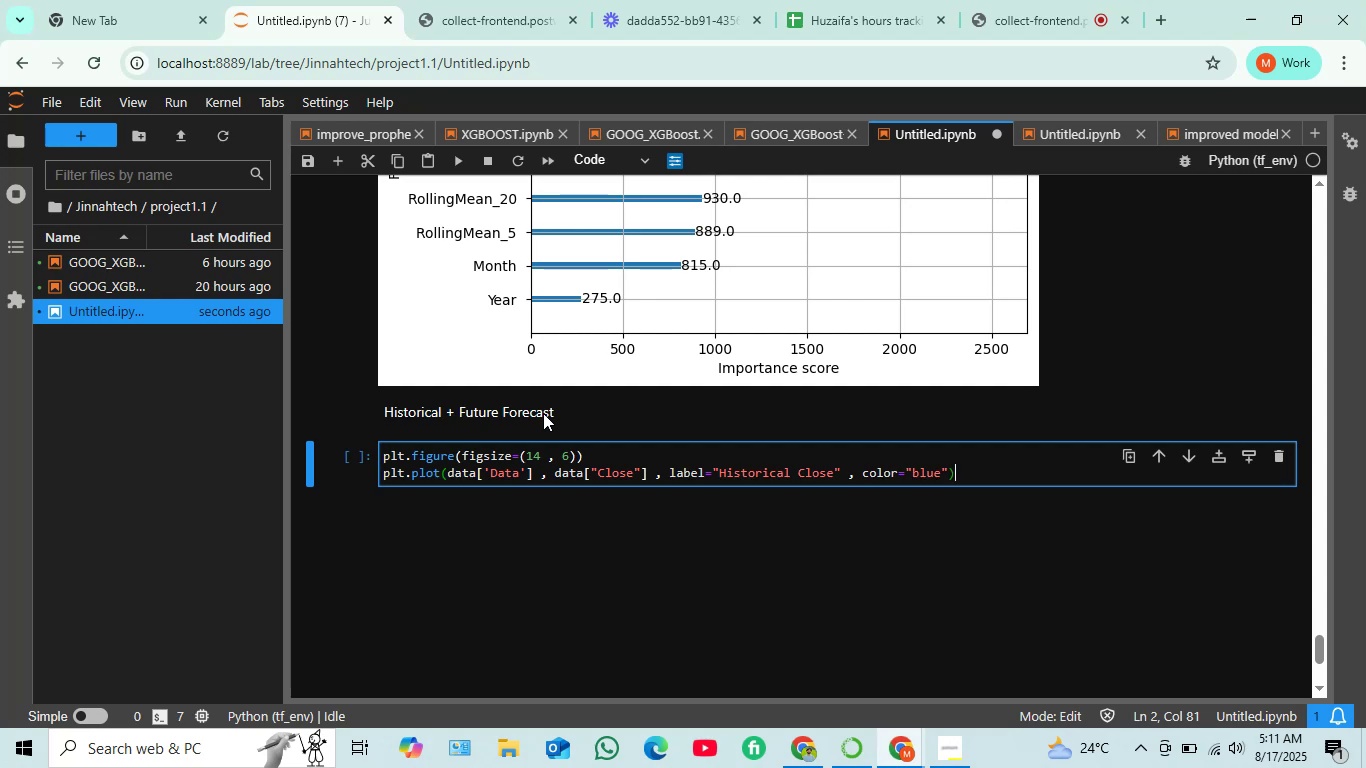 
wait(17.09)
 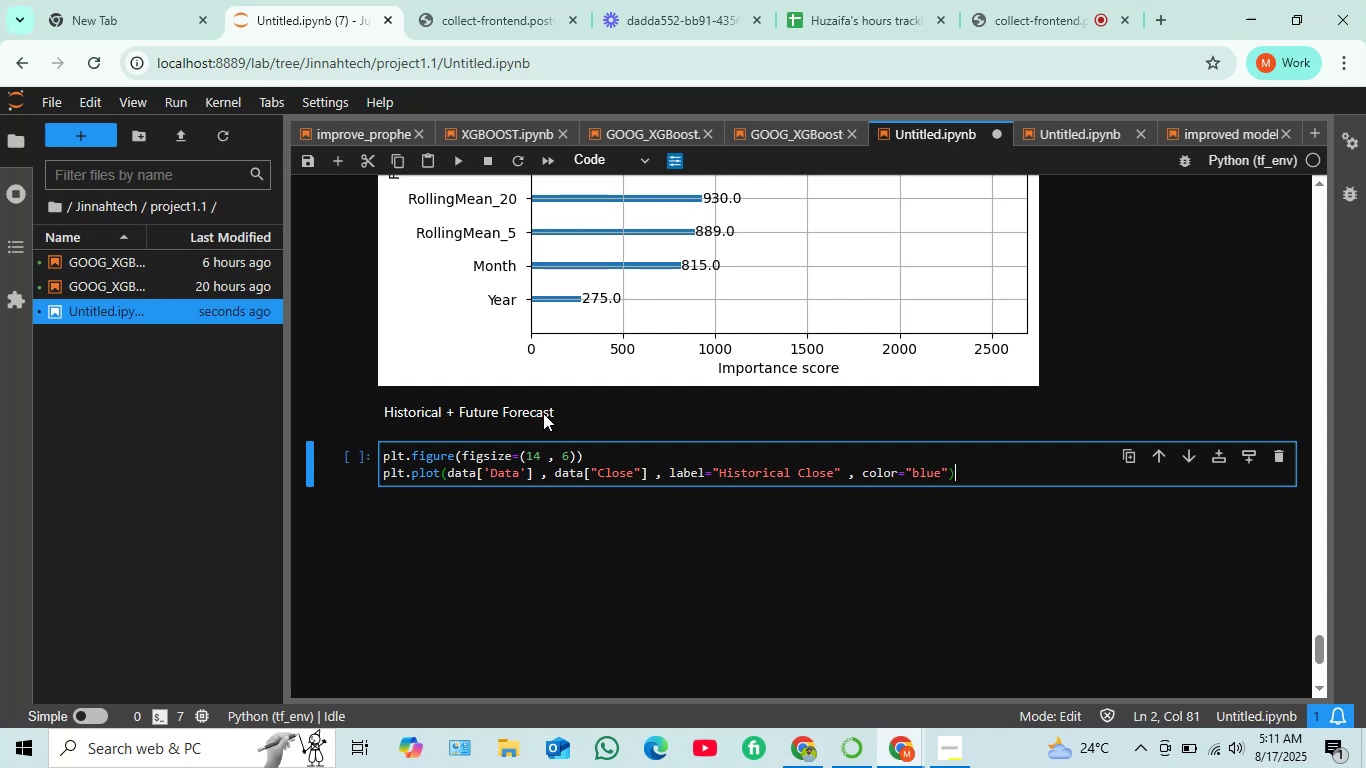 
key(Enter)
 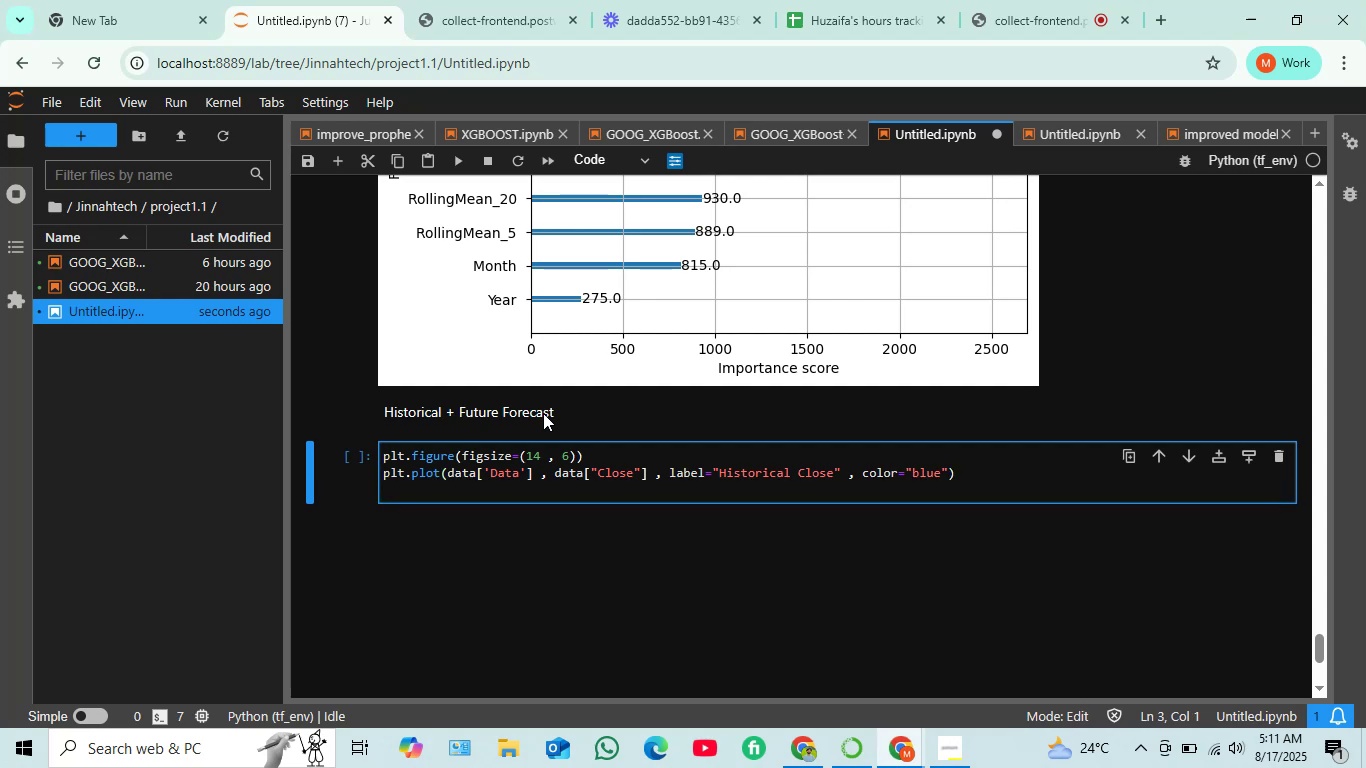 
type(plt.)
 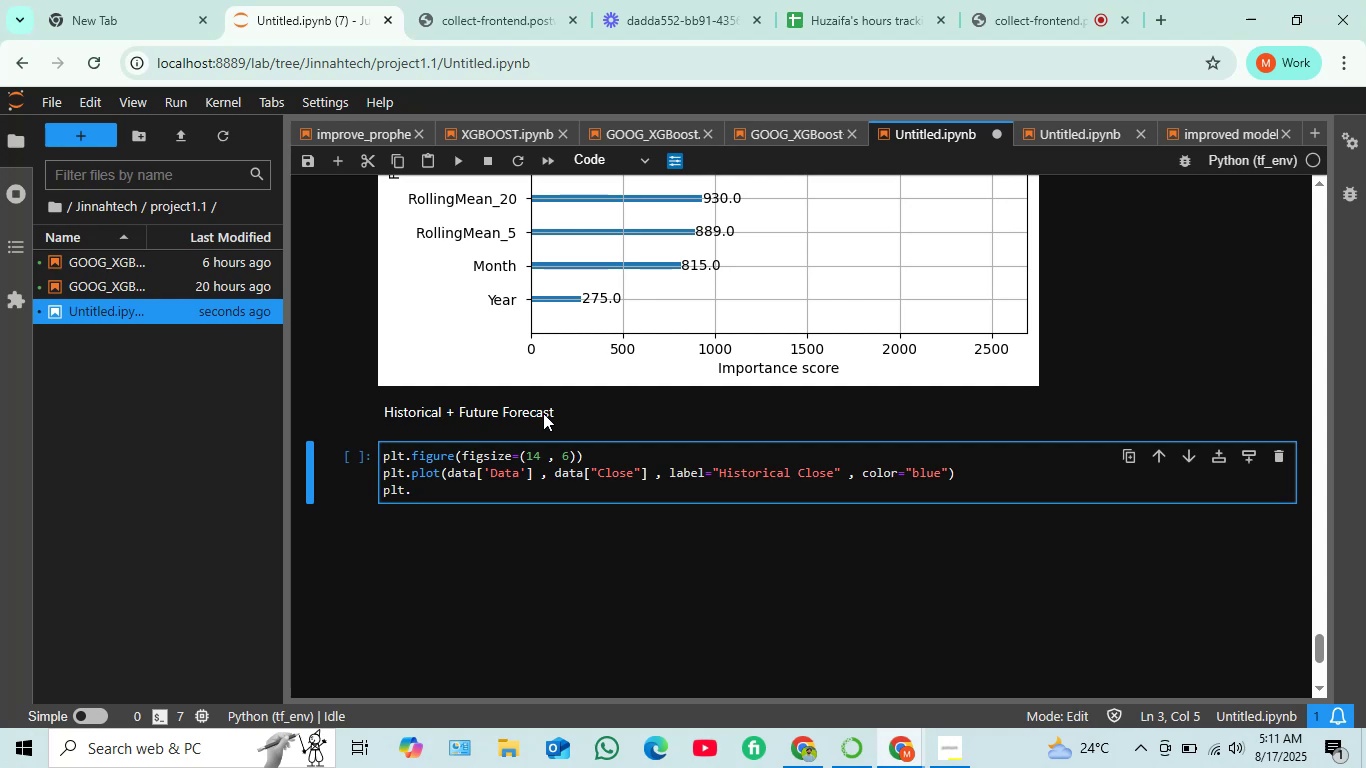 
wait(19.83)
 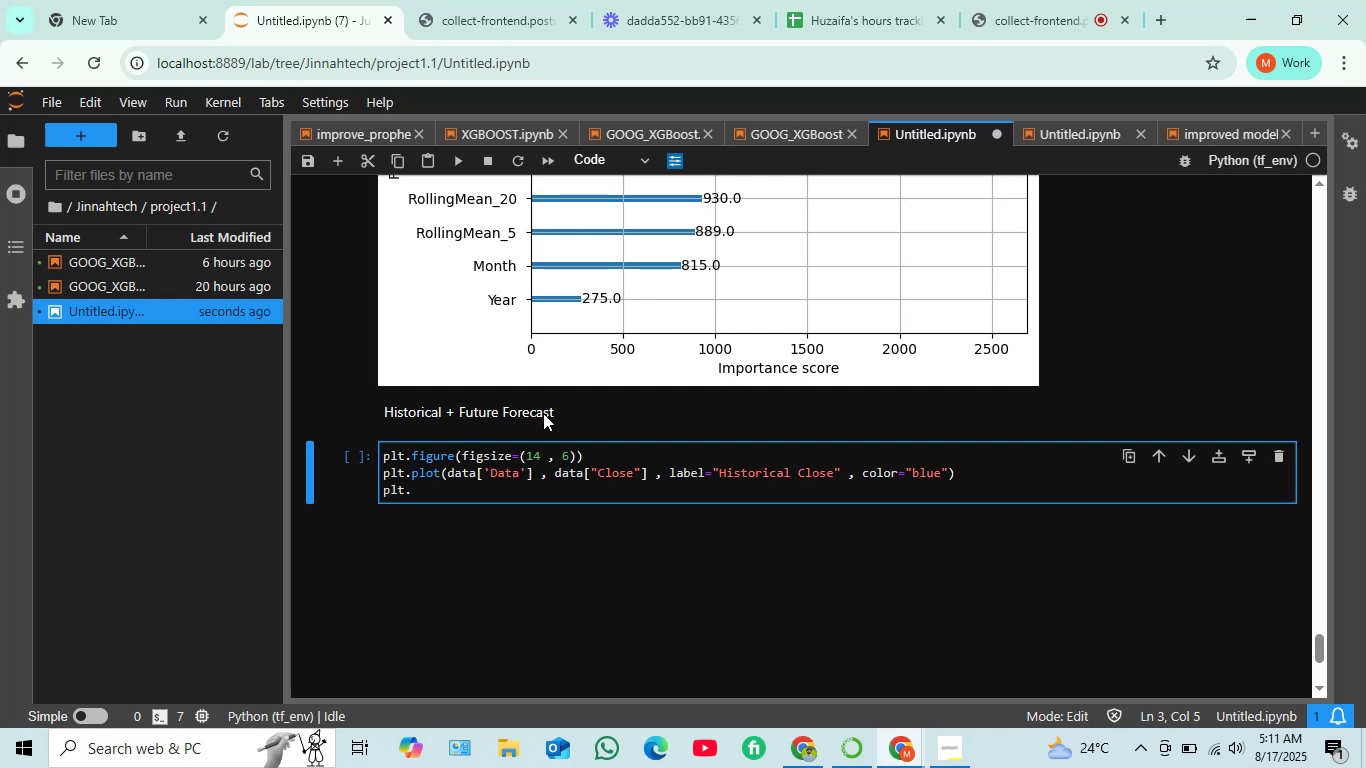 
type(plot()
 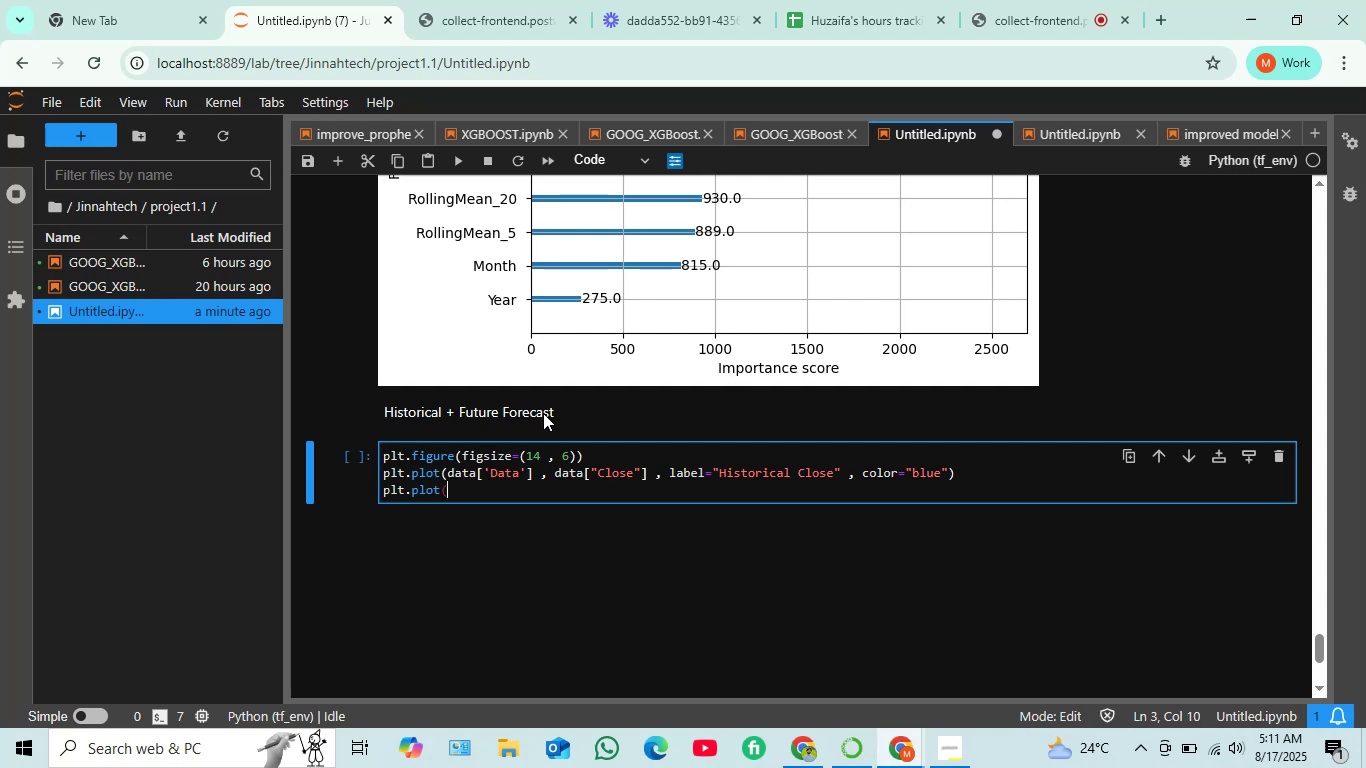 
type(future)
key(Tab)
 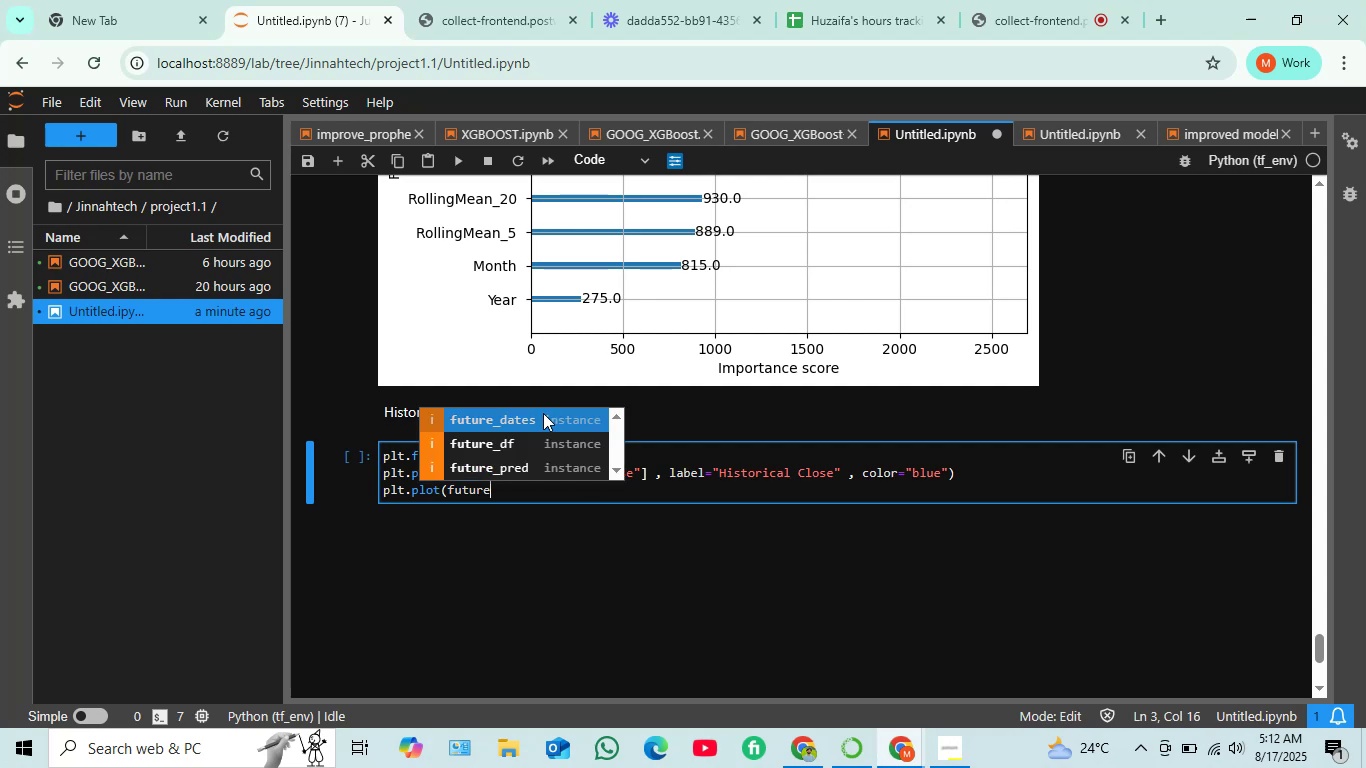 
key(ArrowDown)
 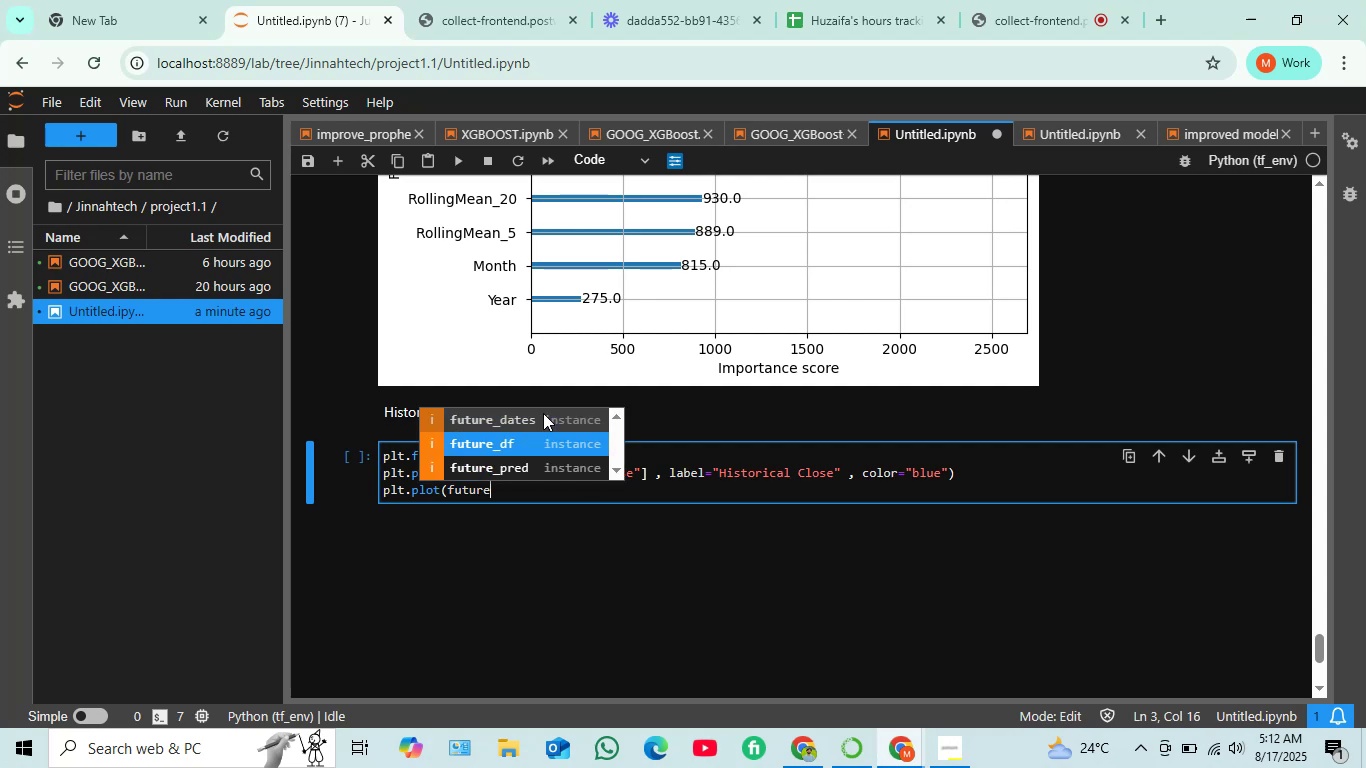 
key(Enter)
 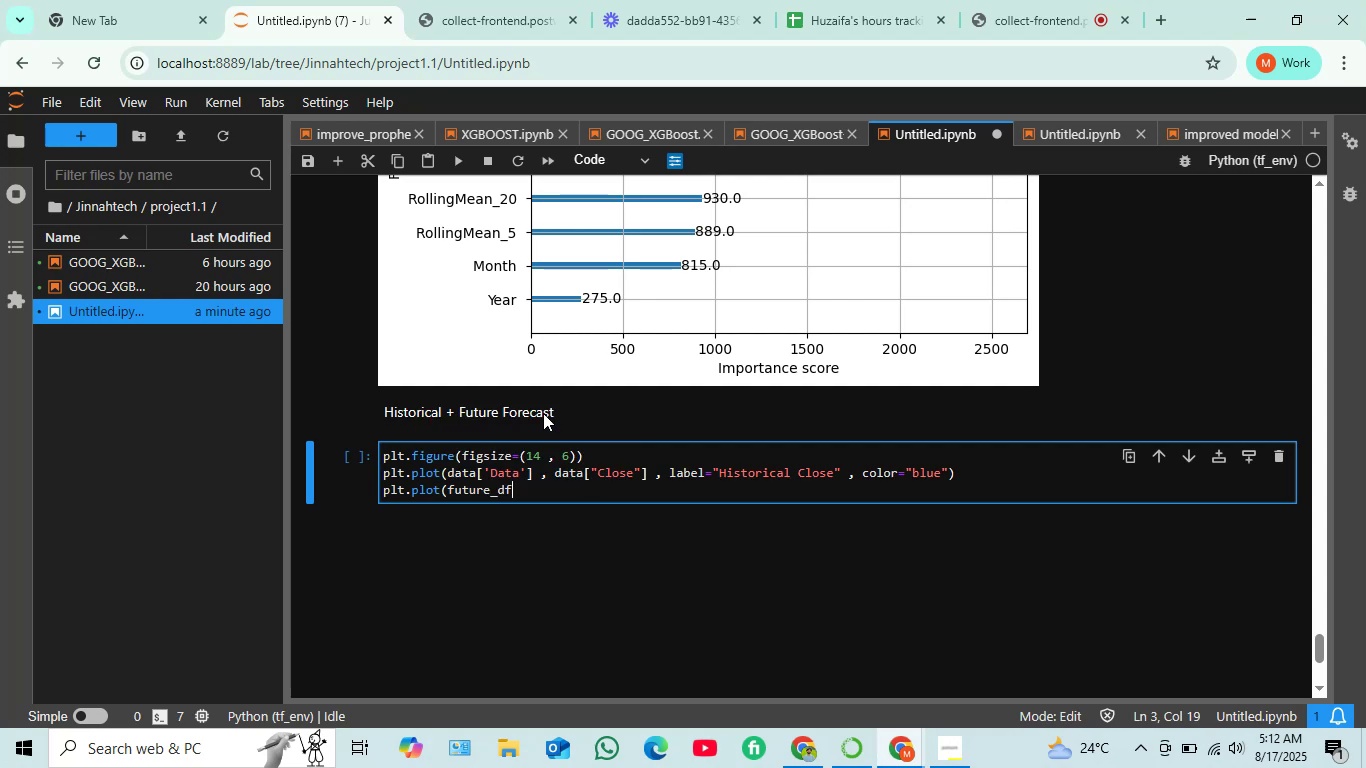 
key(BracketLeft)
 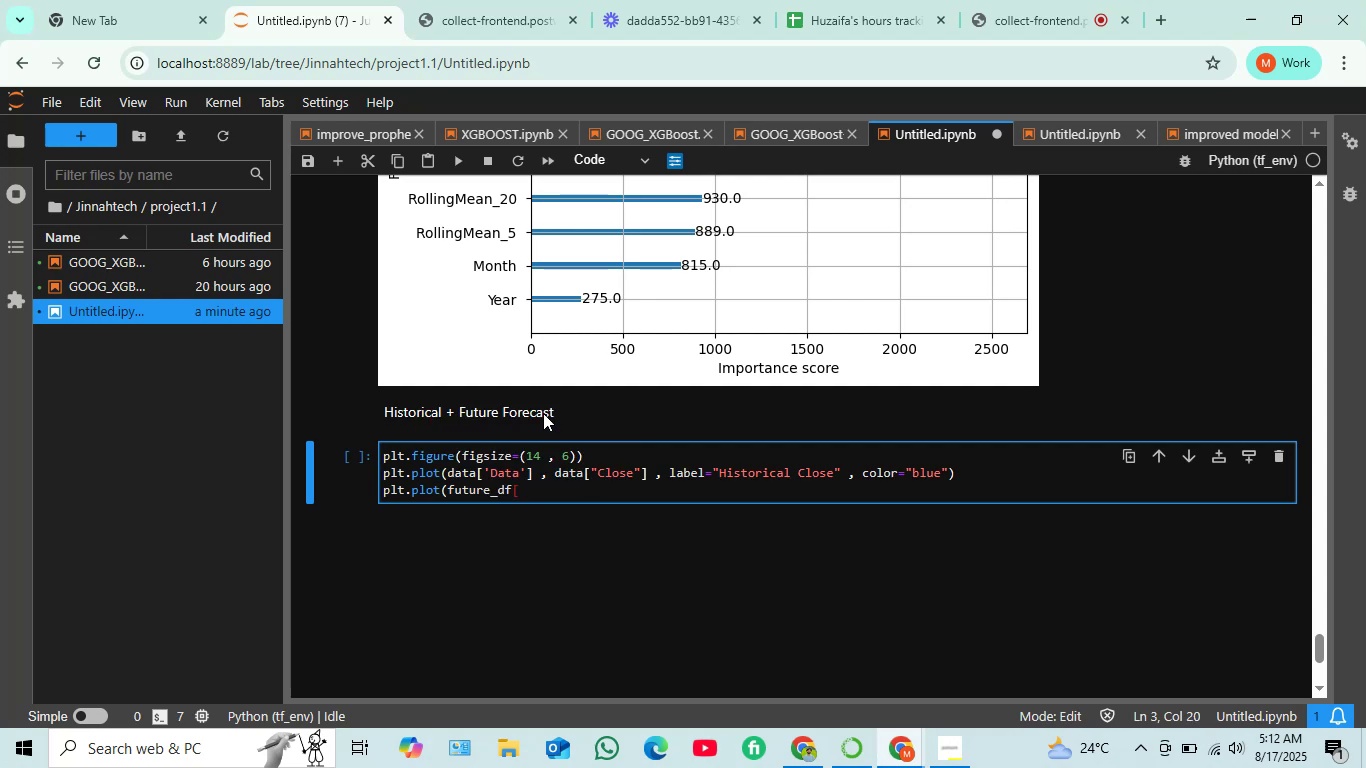 
key(Quote)
 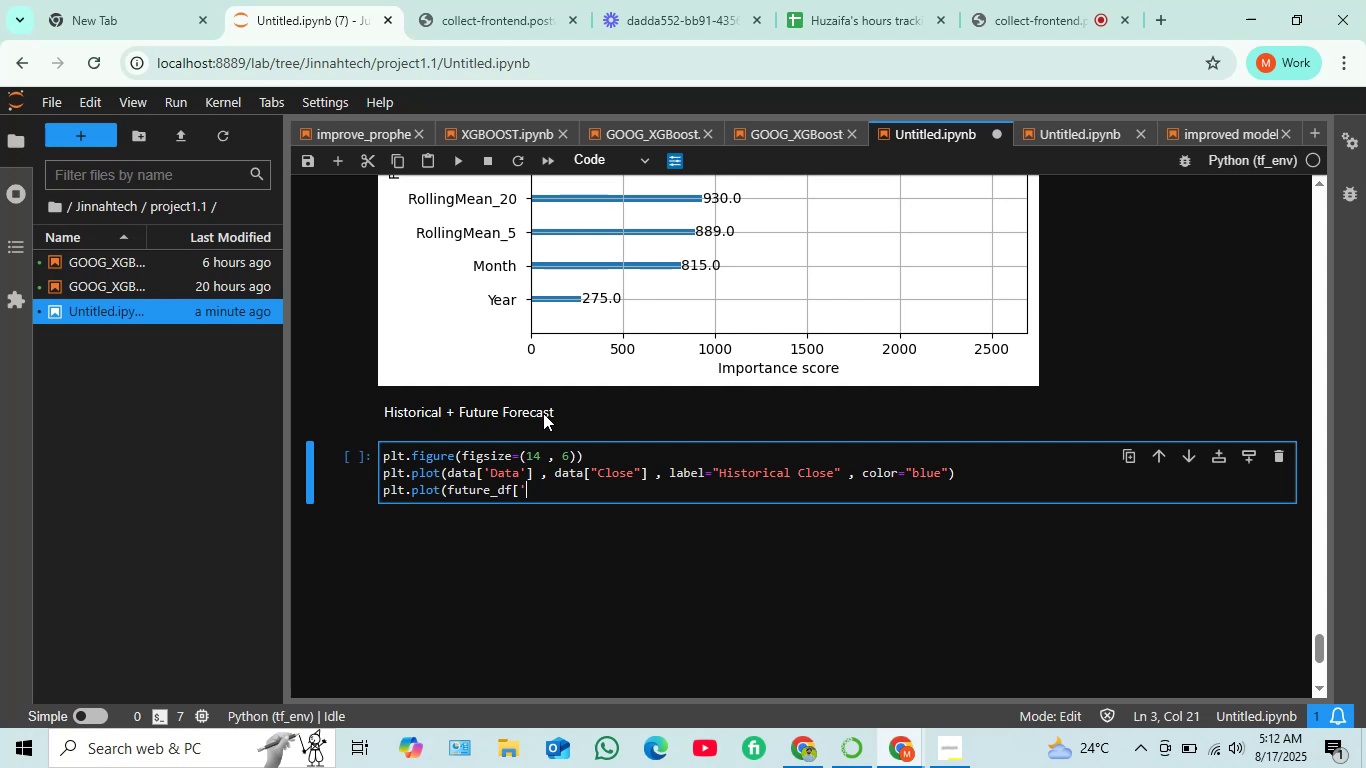 
type(Date)
 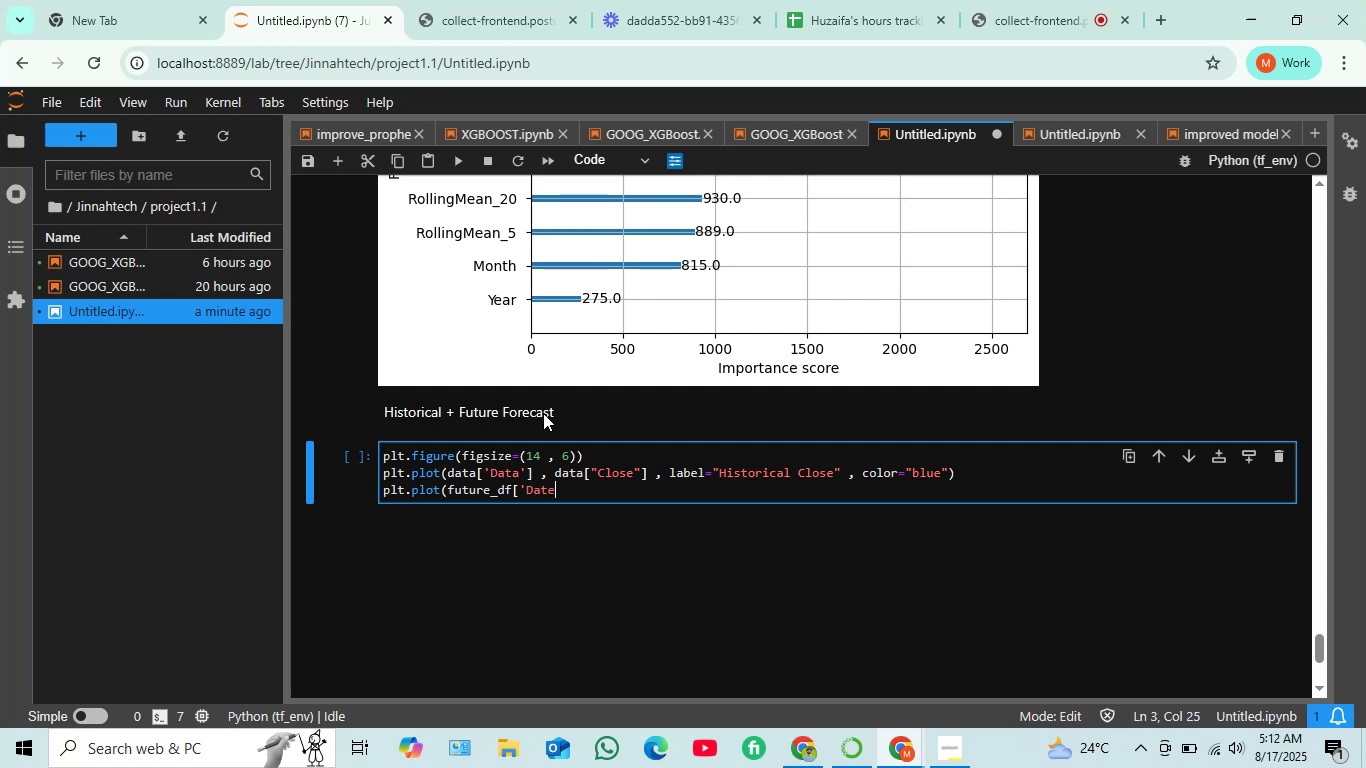 
wait(7.23)
 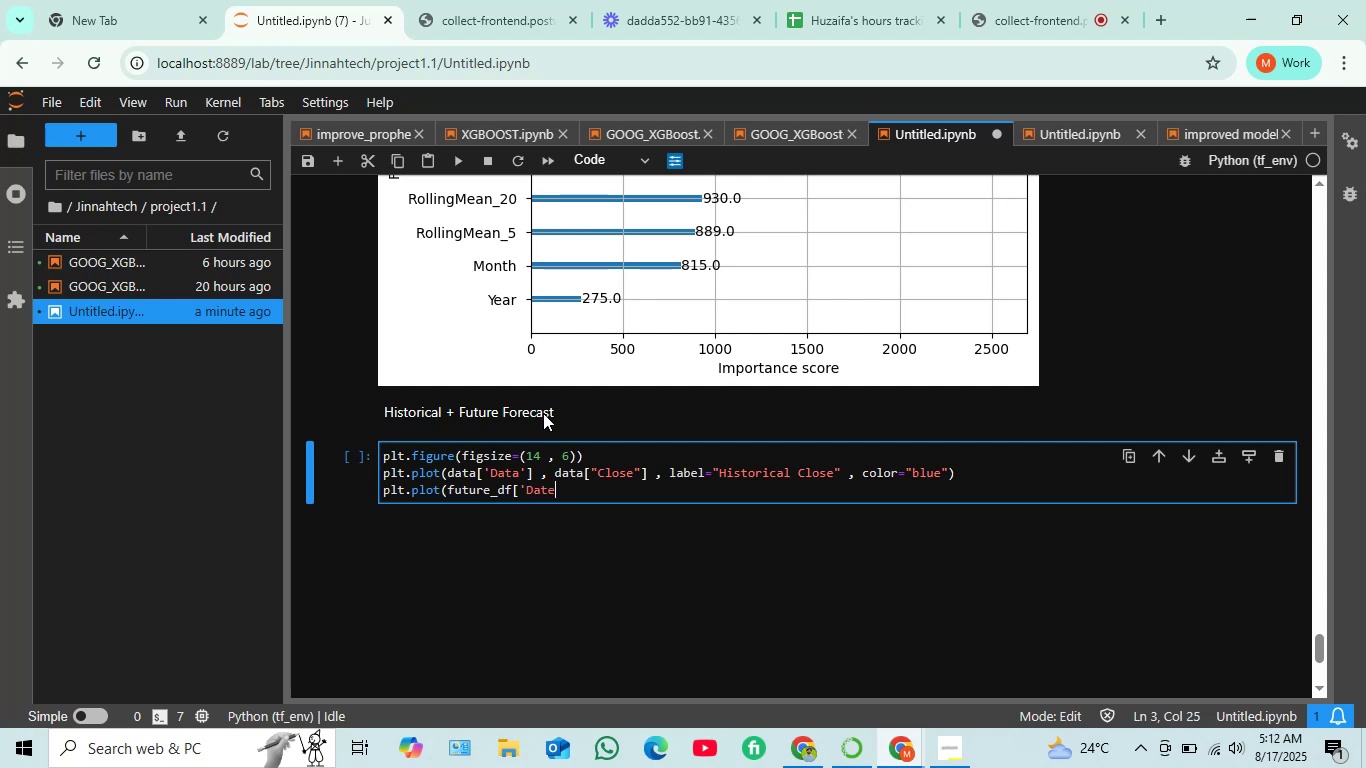 
key(Quote)
 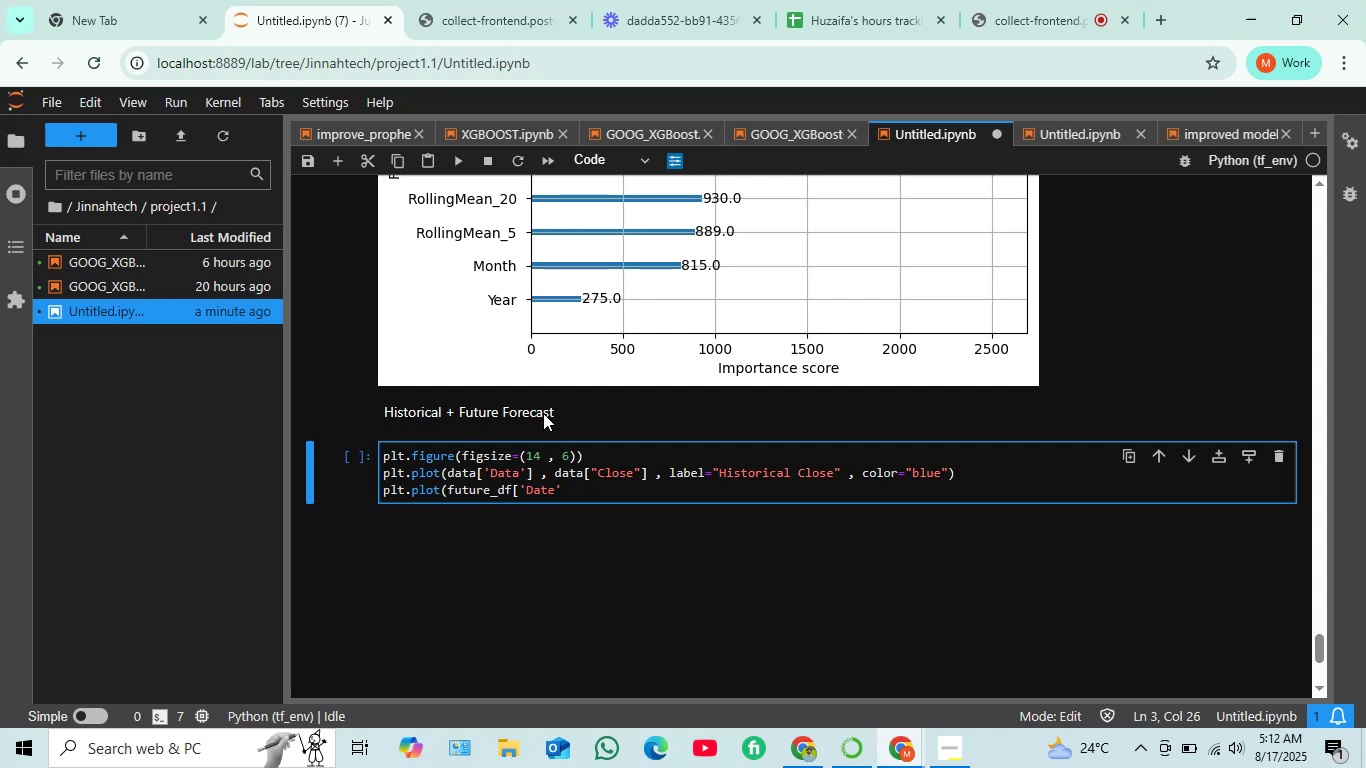 
key(BracketRight)
 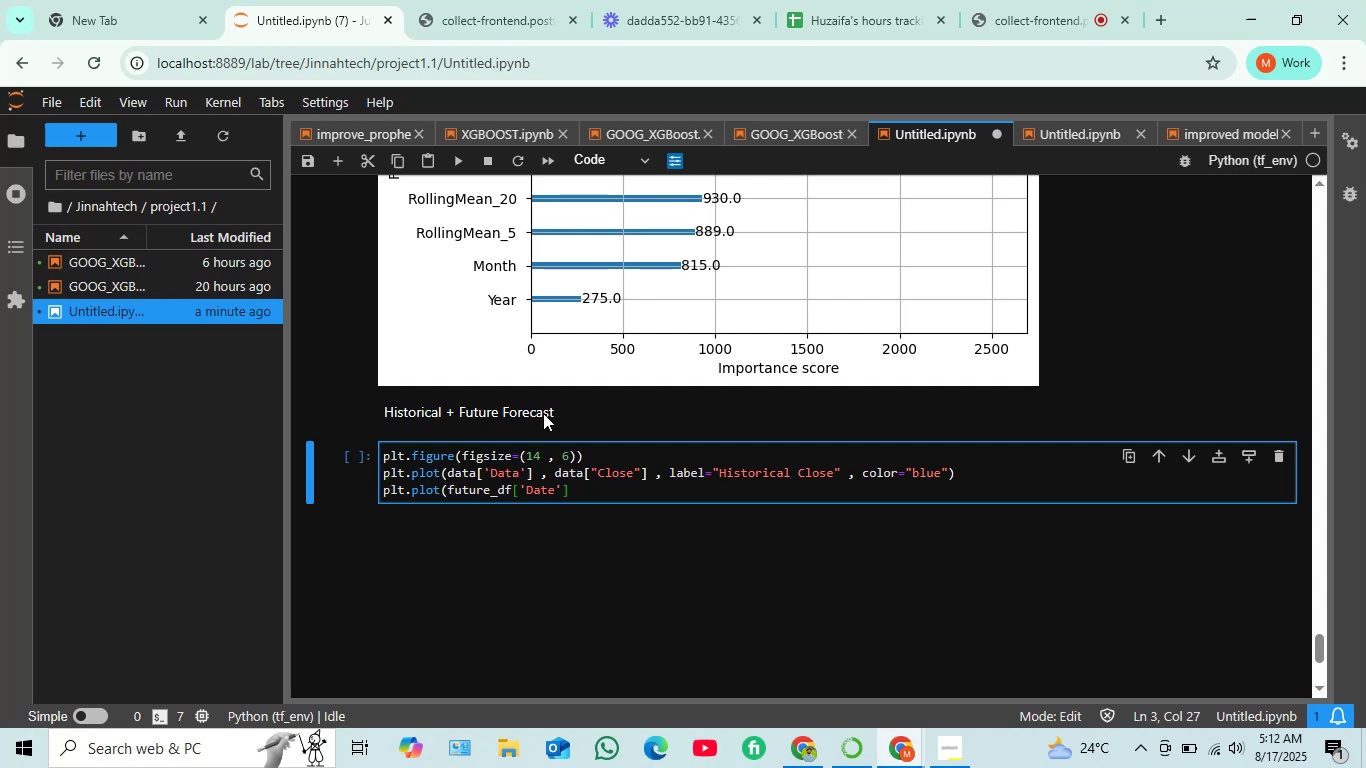 
key(Space)
 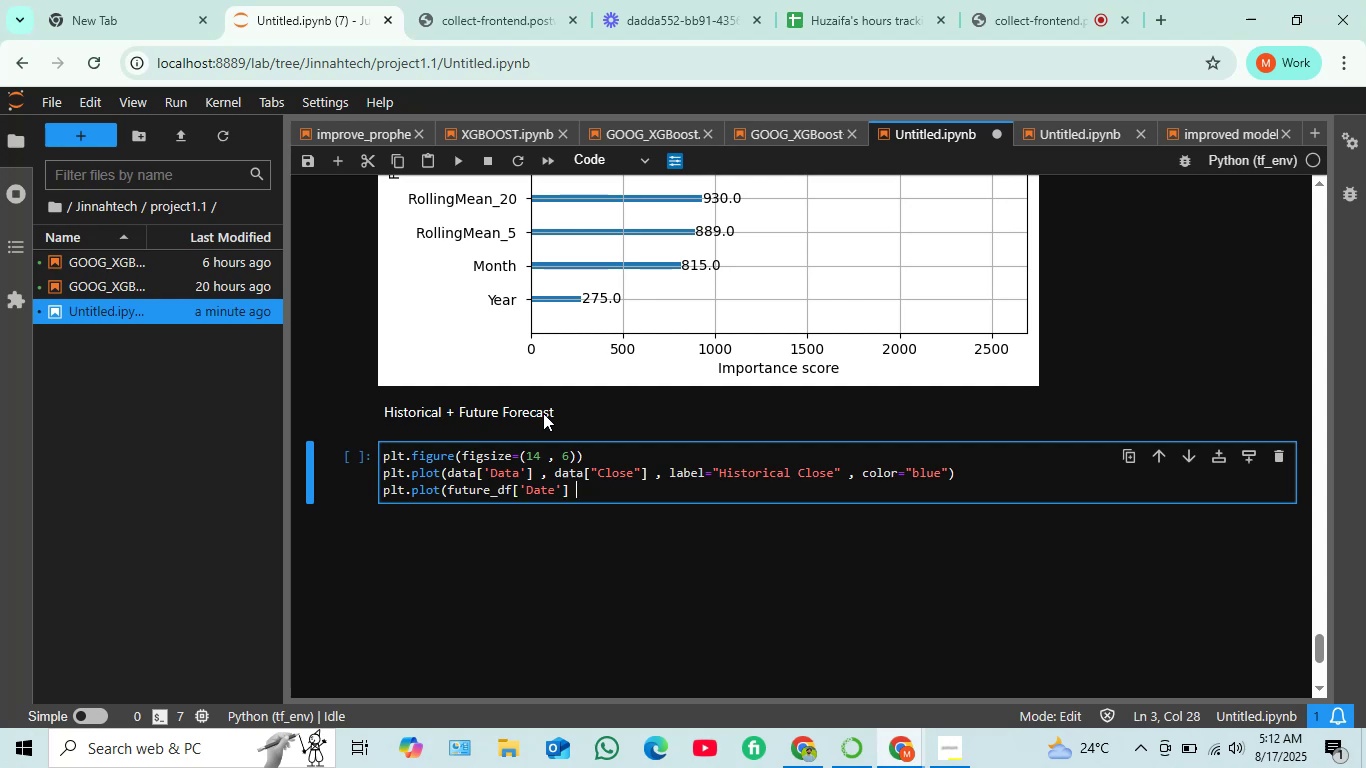 
key(Comma)
 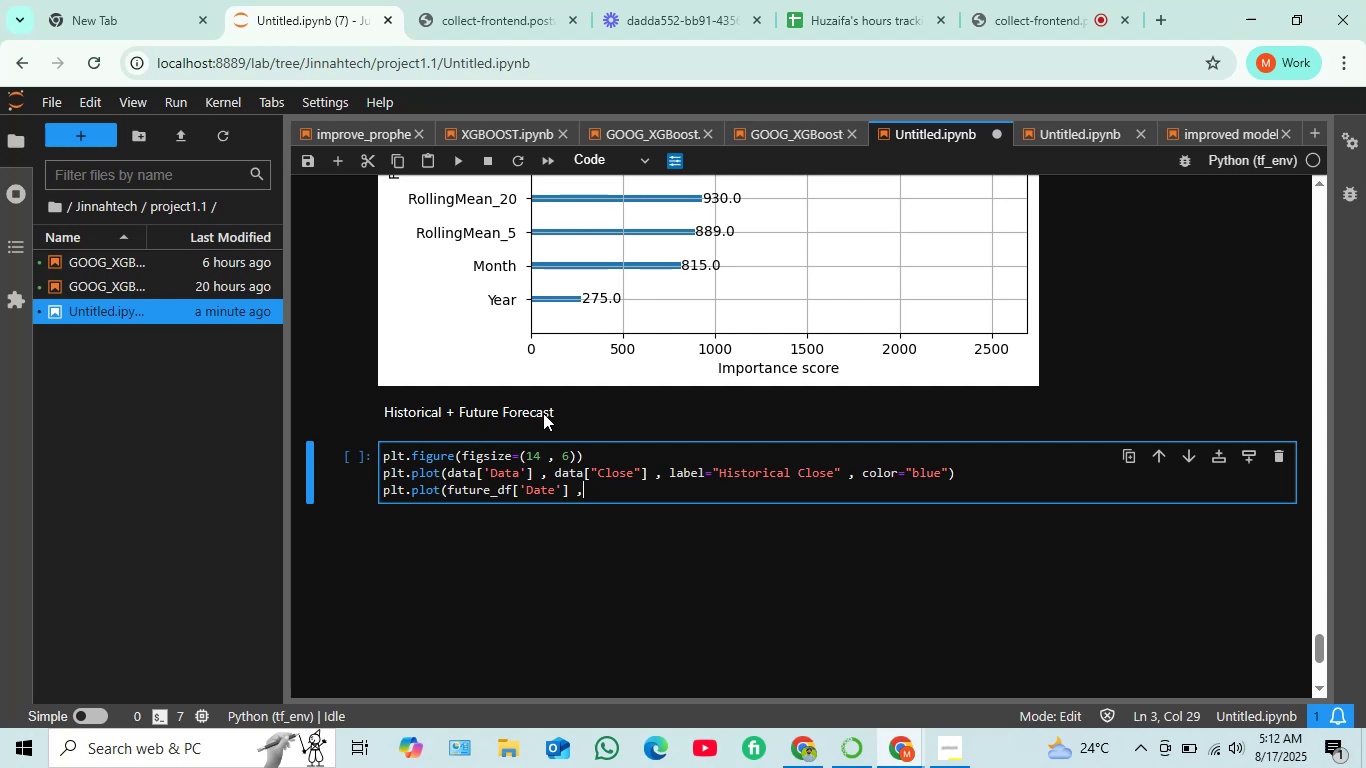 
key(Space)
 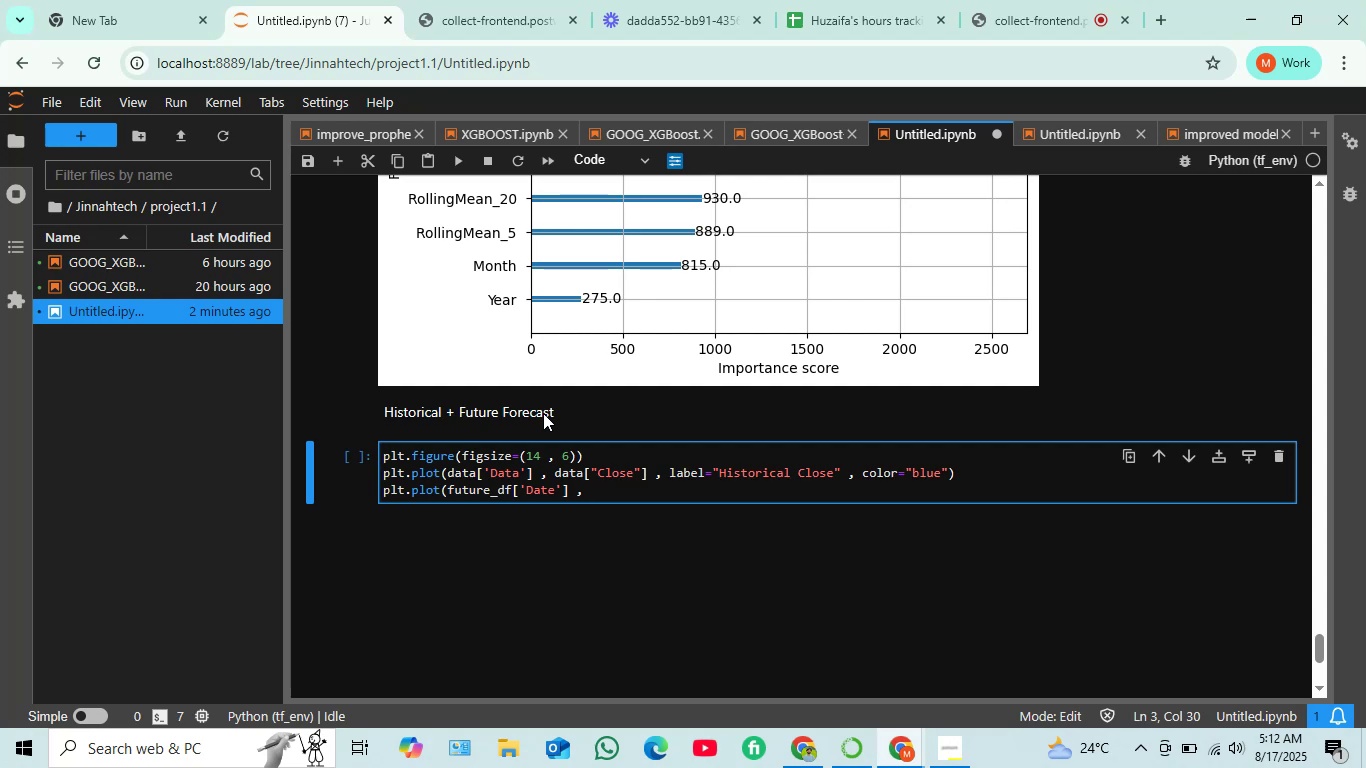 
wait(23.0)
 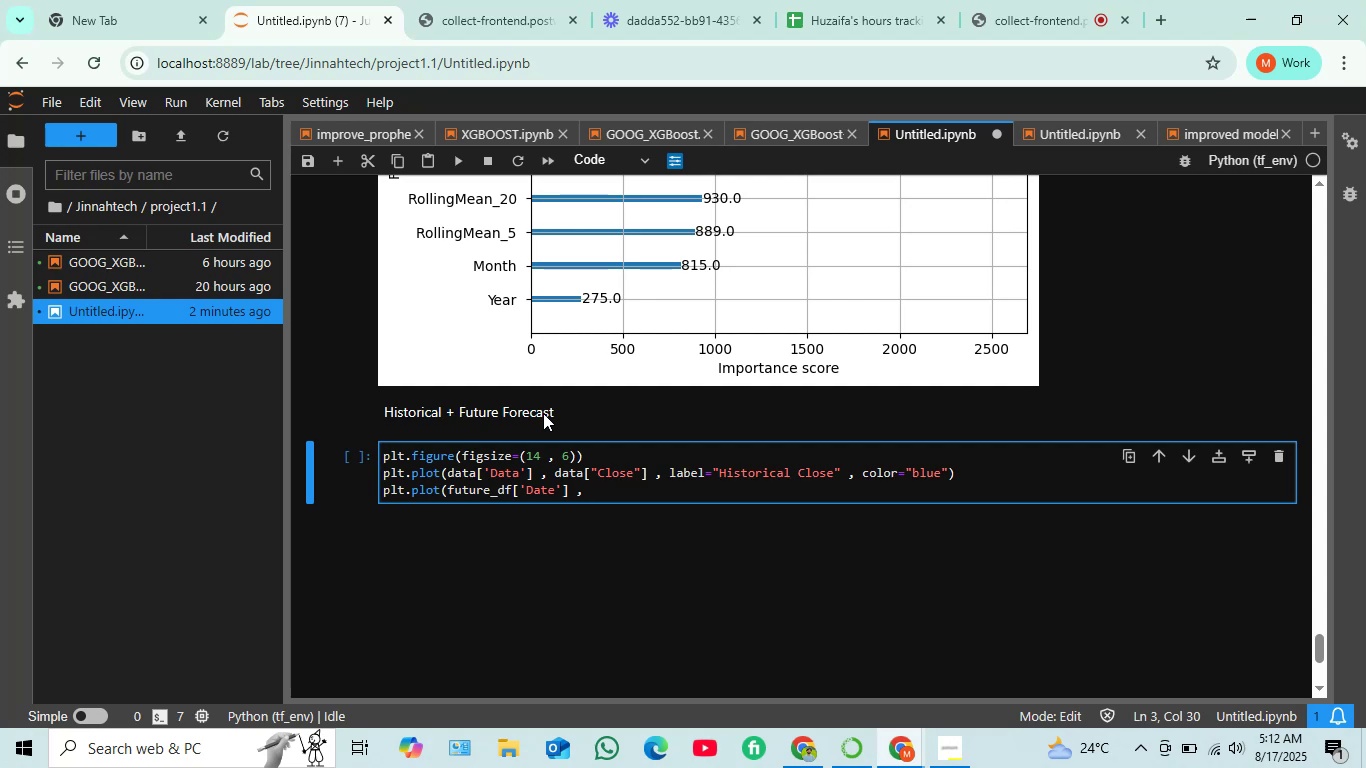 
type(future)
key(Tab)
 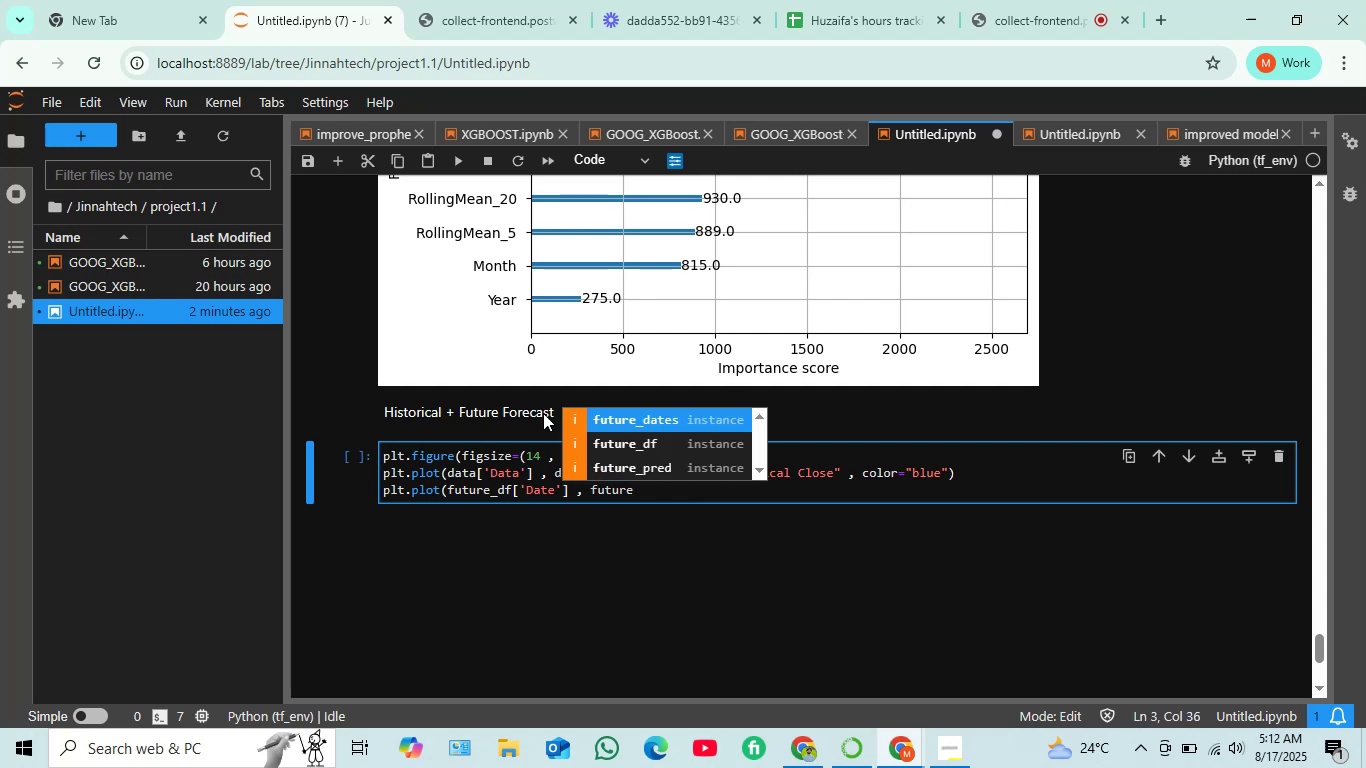 
key(ArrowDown)
 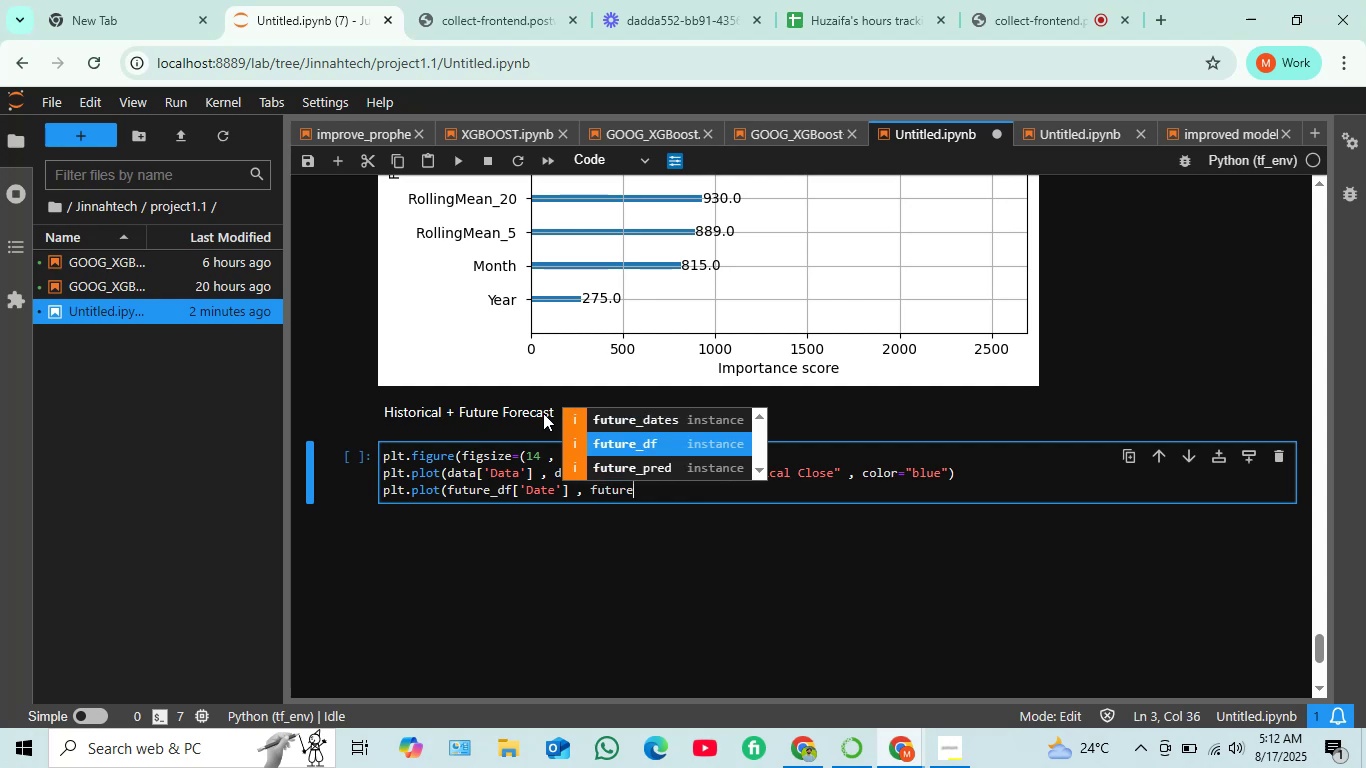 
key(Enter)
 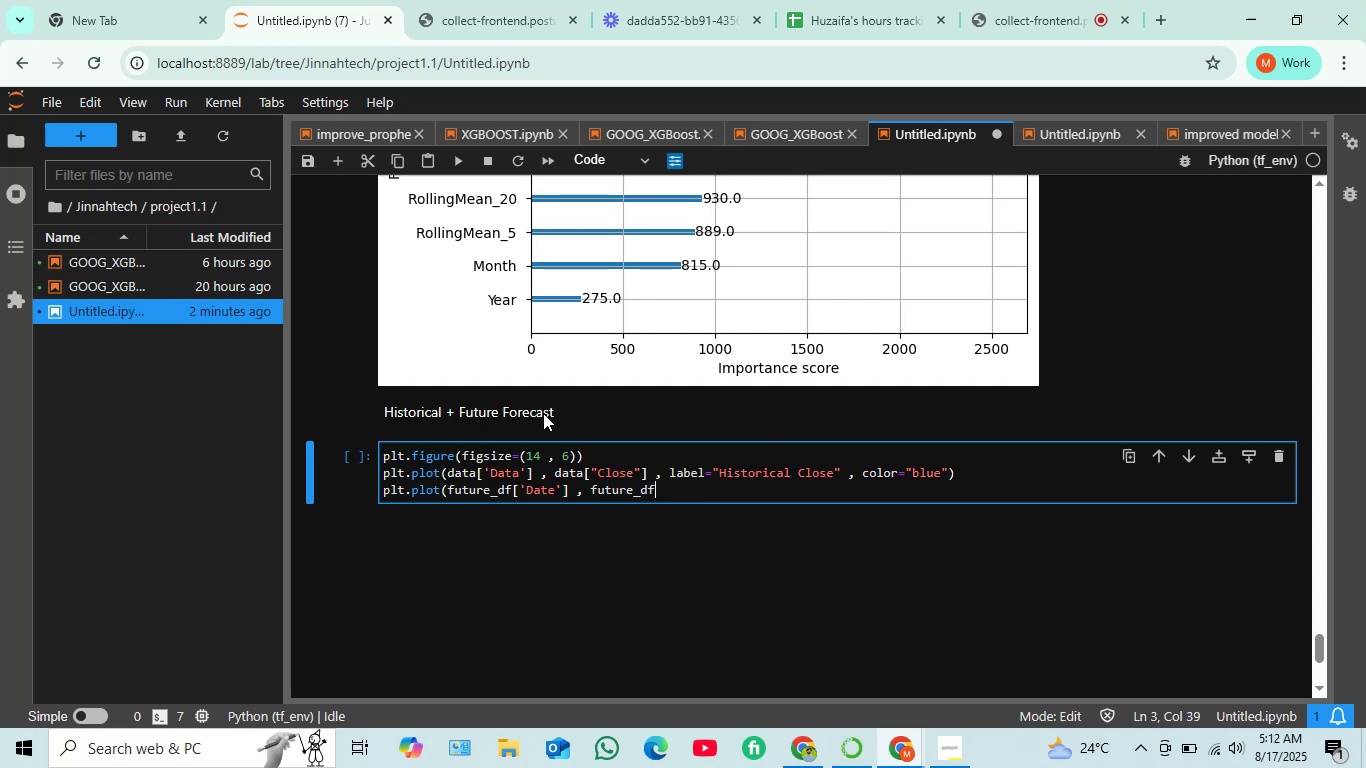 
type(['Predicted )
key(Backspace)
type(_)
key(Tab)
type("])
 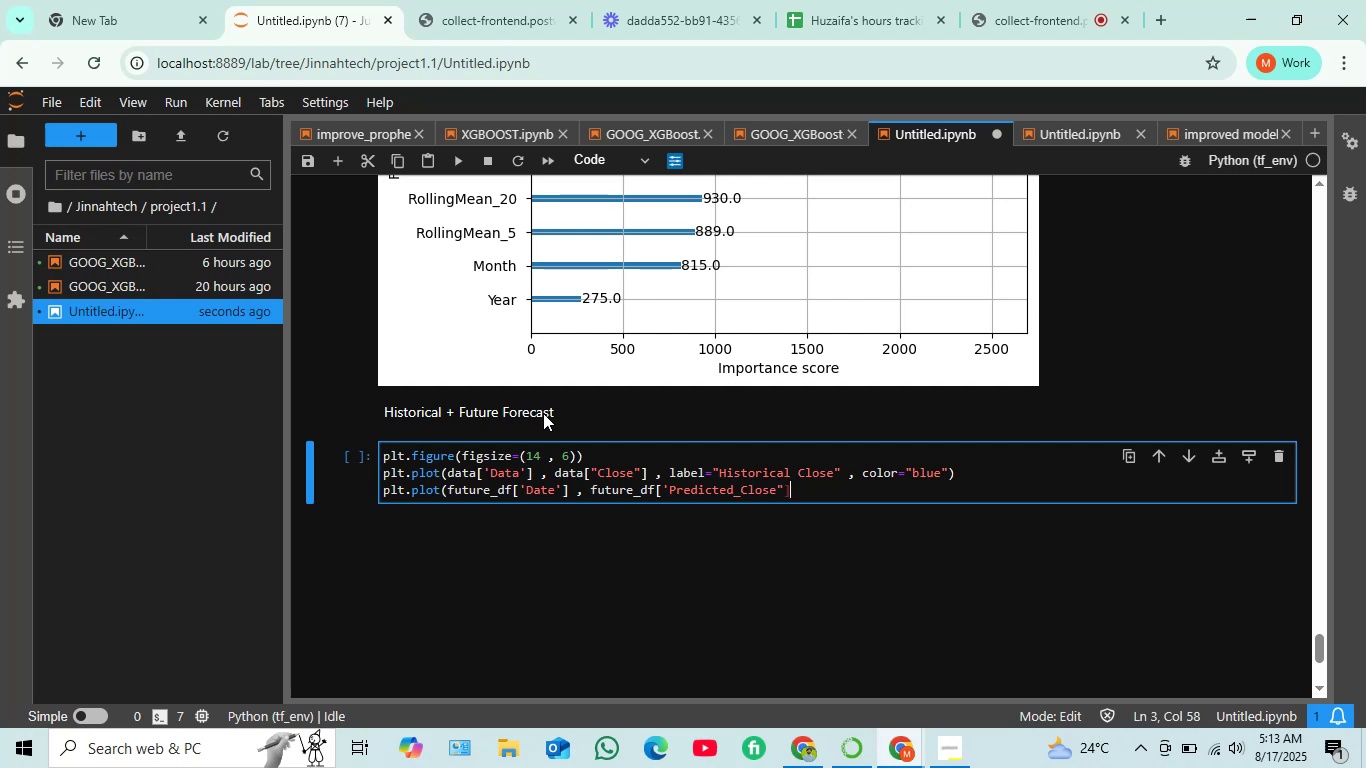 
key(Backspace)
key(Backspace)
type('] , label="fo)
key(Backspace)
key(Backspace)
type(Forecast)
 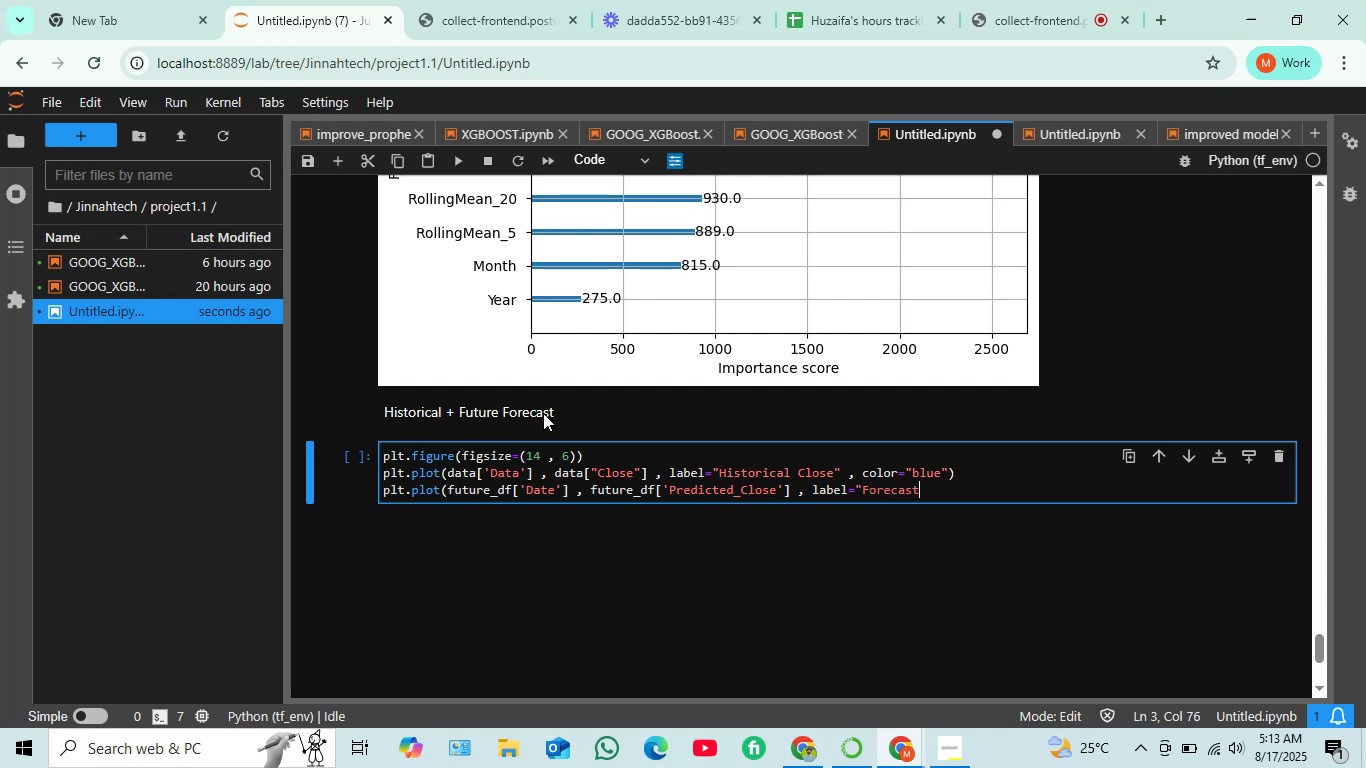 
key(Space)
 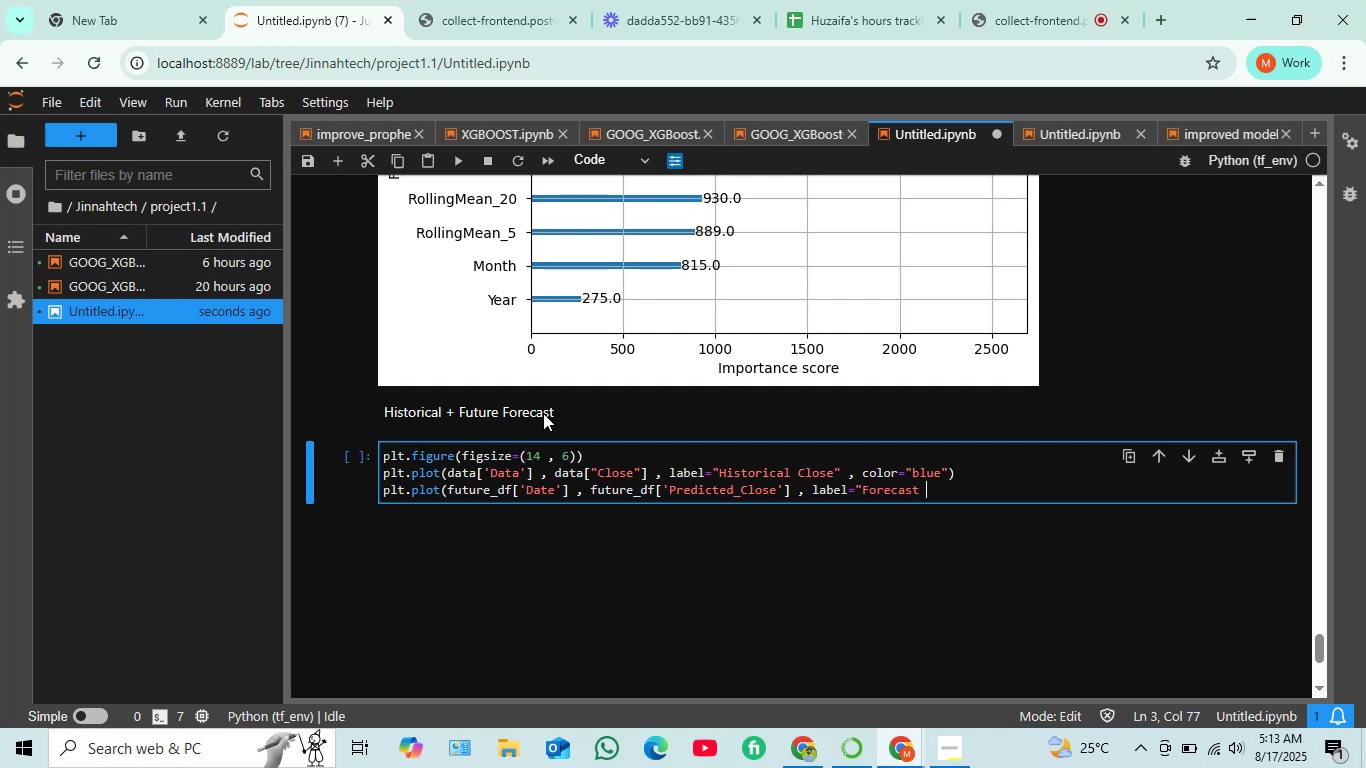 
wait(8.46)
 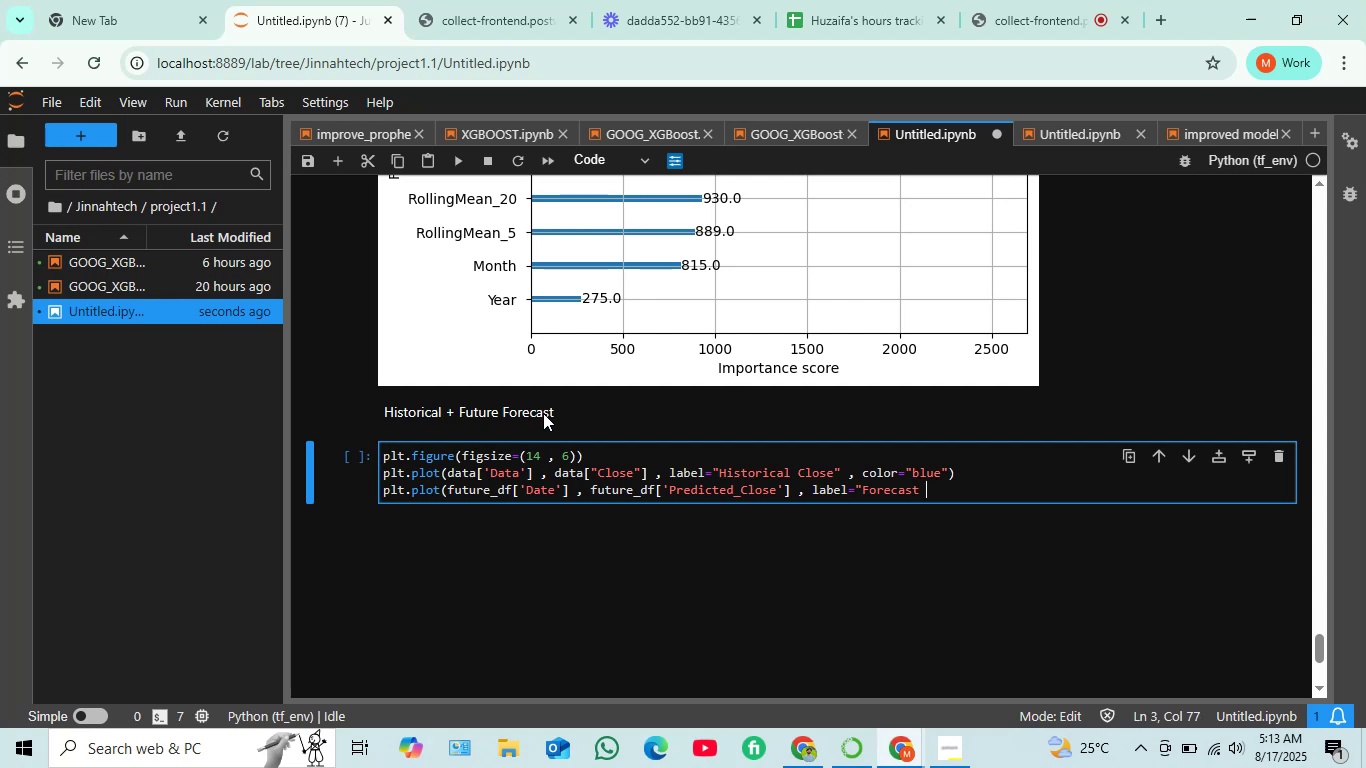 
key(Backspace)
type(ed Price")
 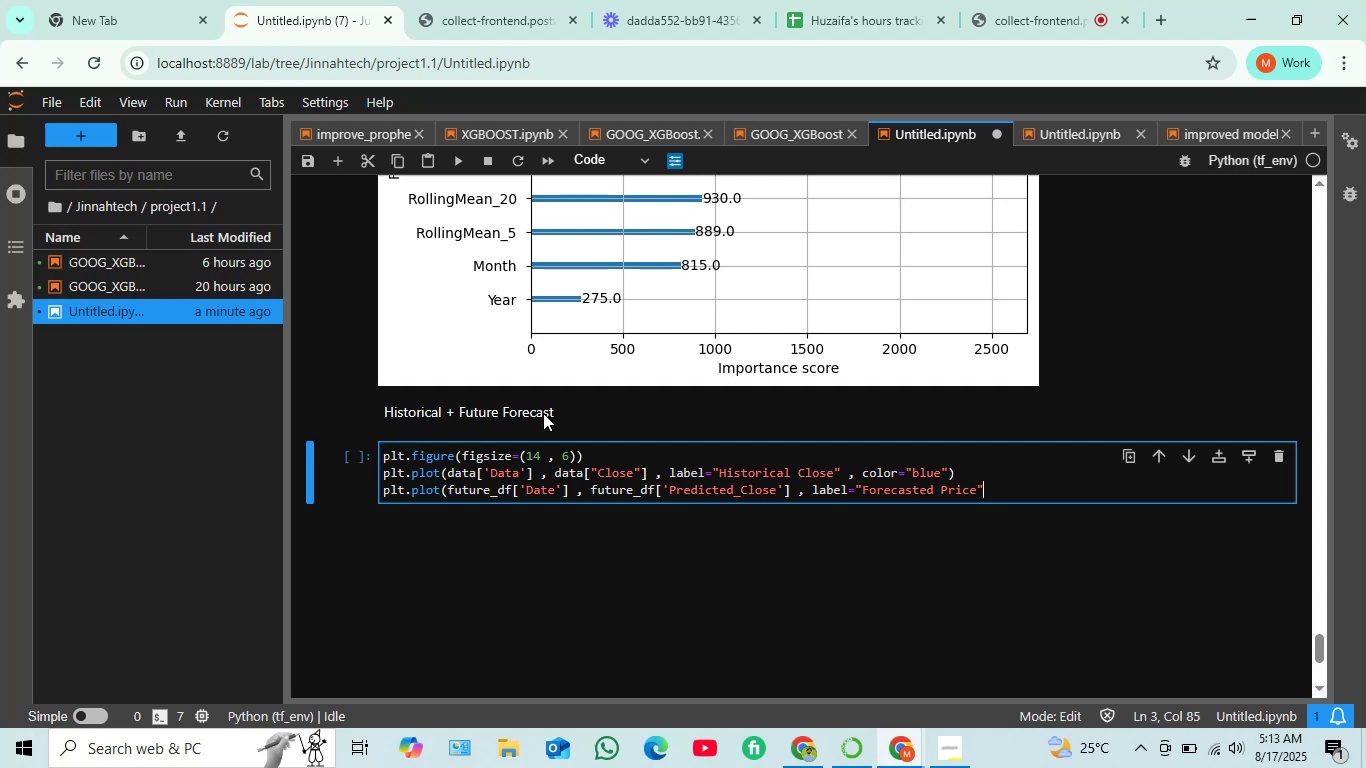 
wait(38.29)
 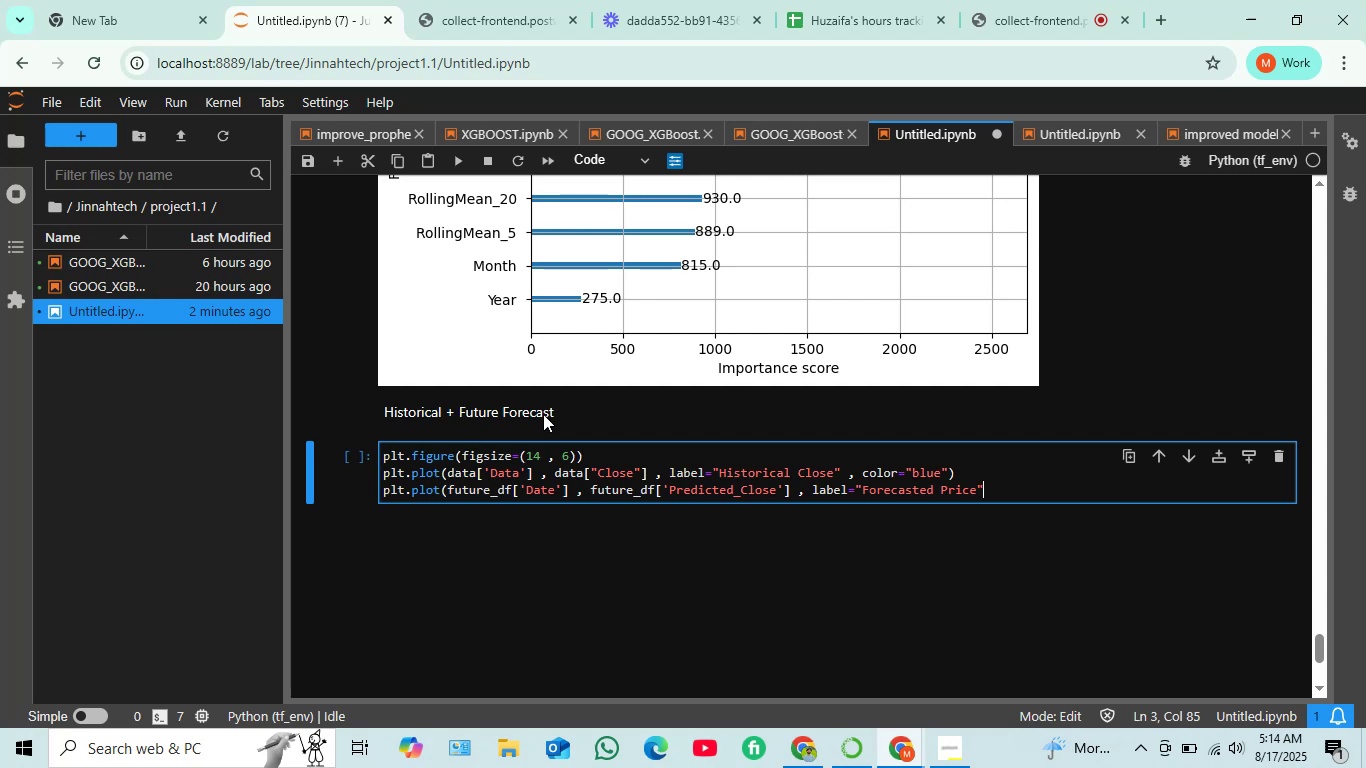 
type( , color = )
 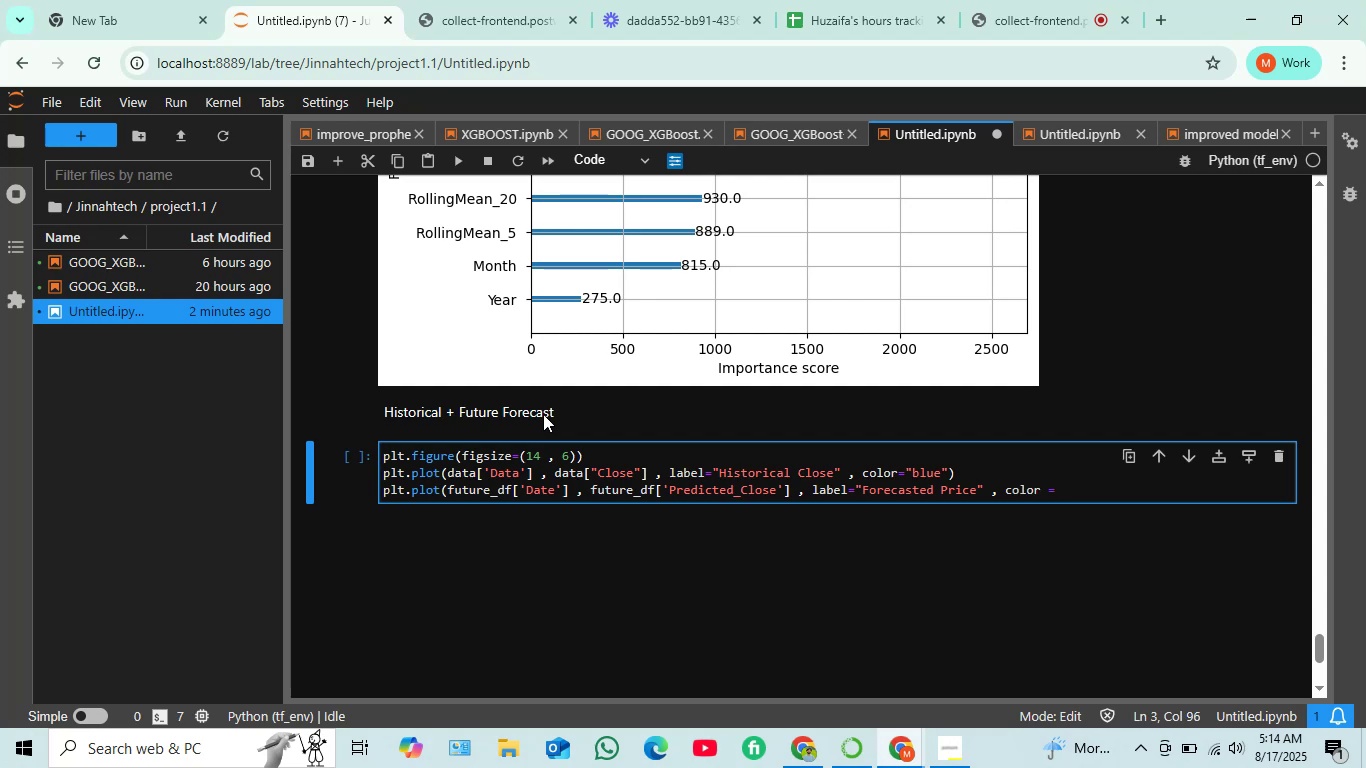 
wait(7.01)
 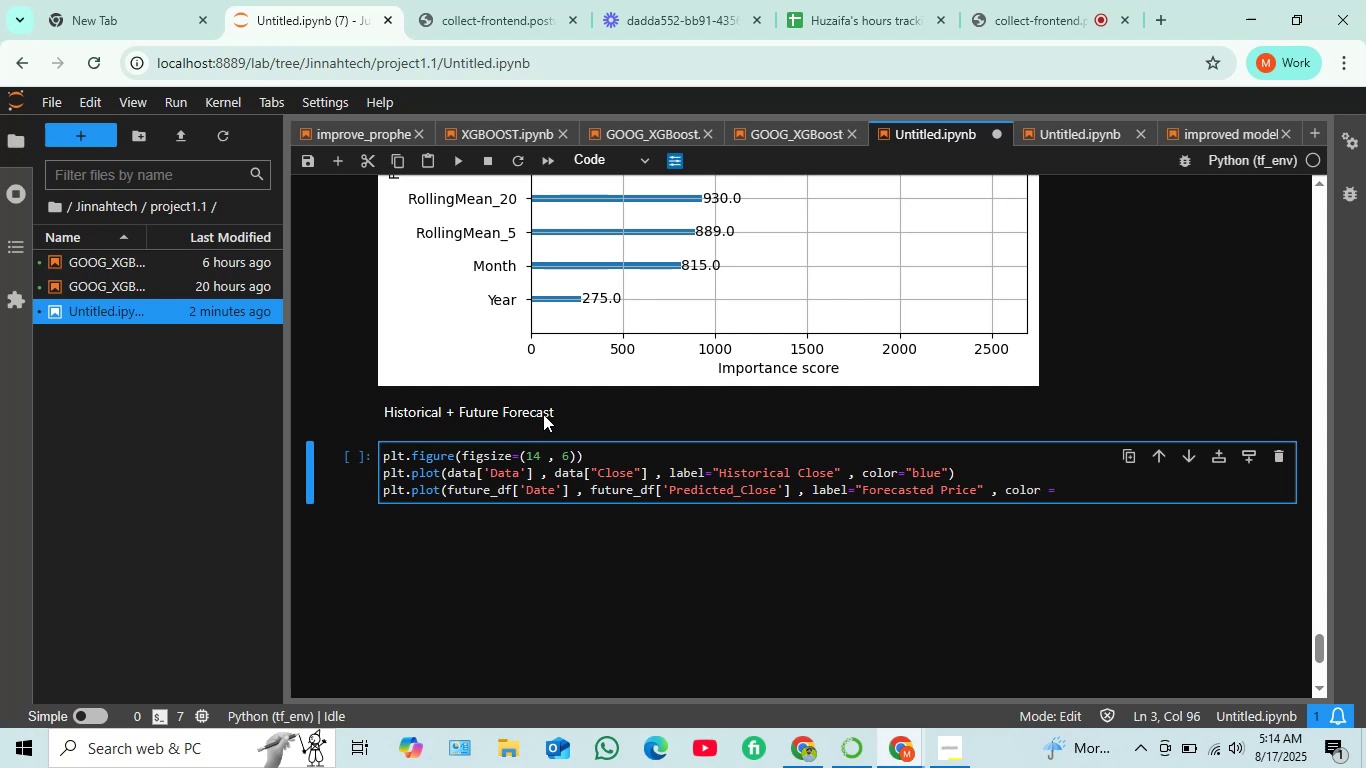 
type("red"))
 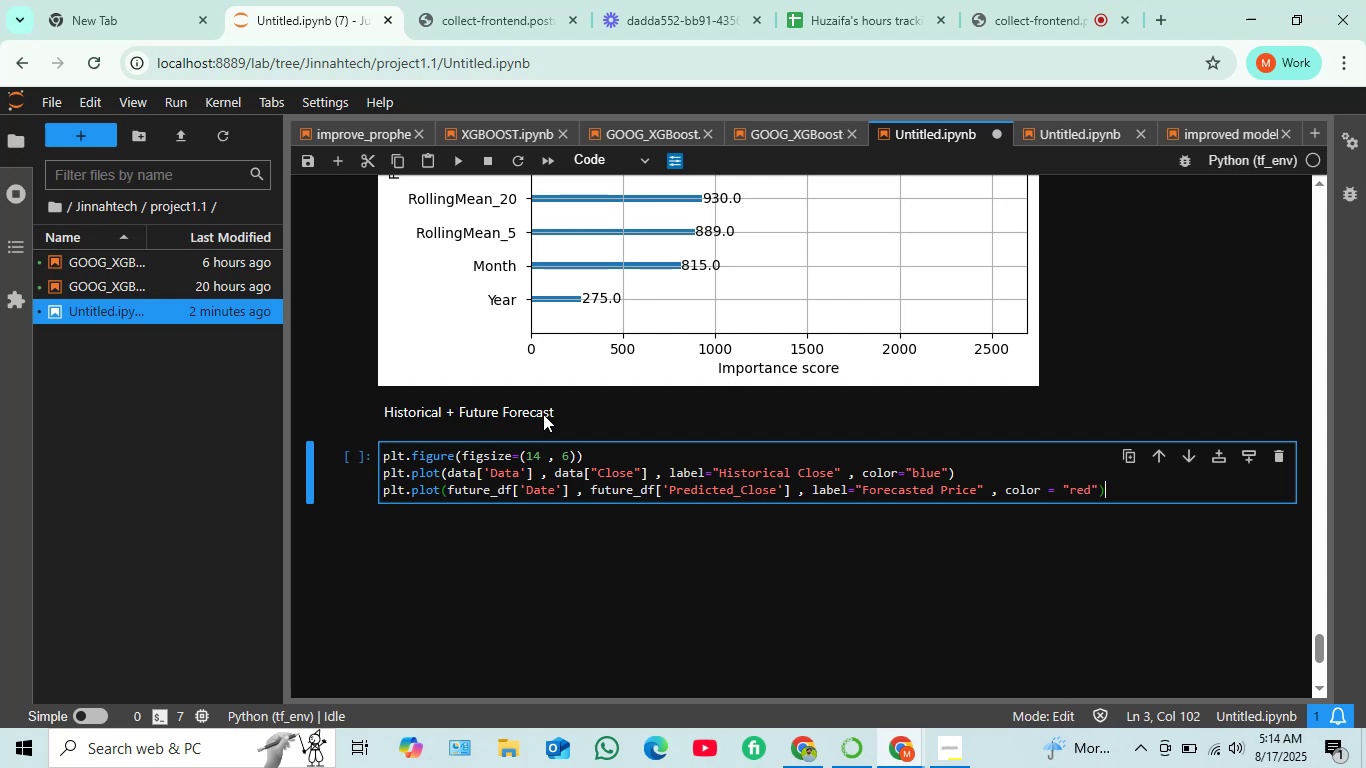 
wait(20.44)
 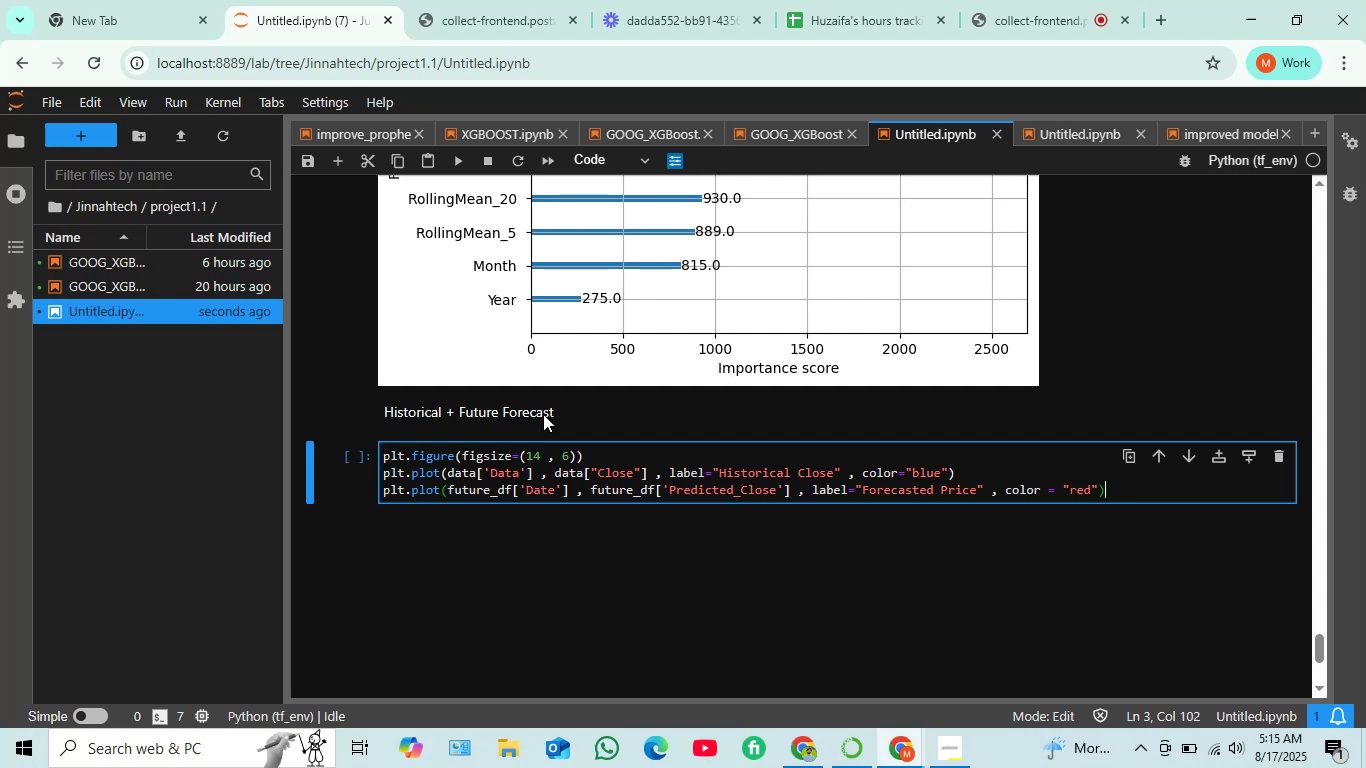 
key(Enter)
 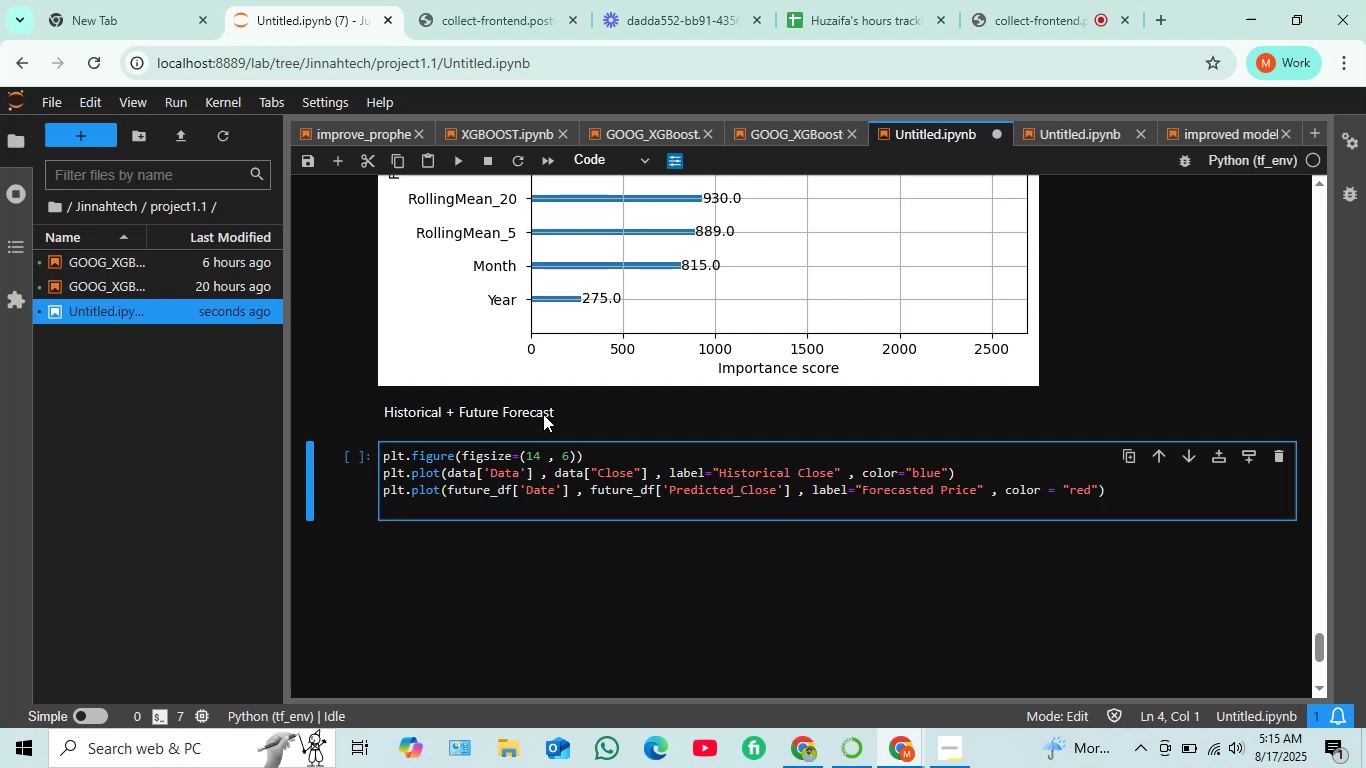 
type(plt.)
 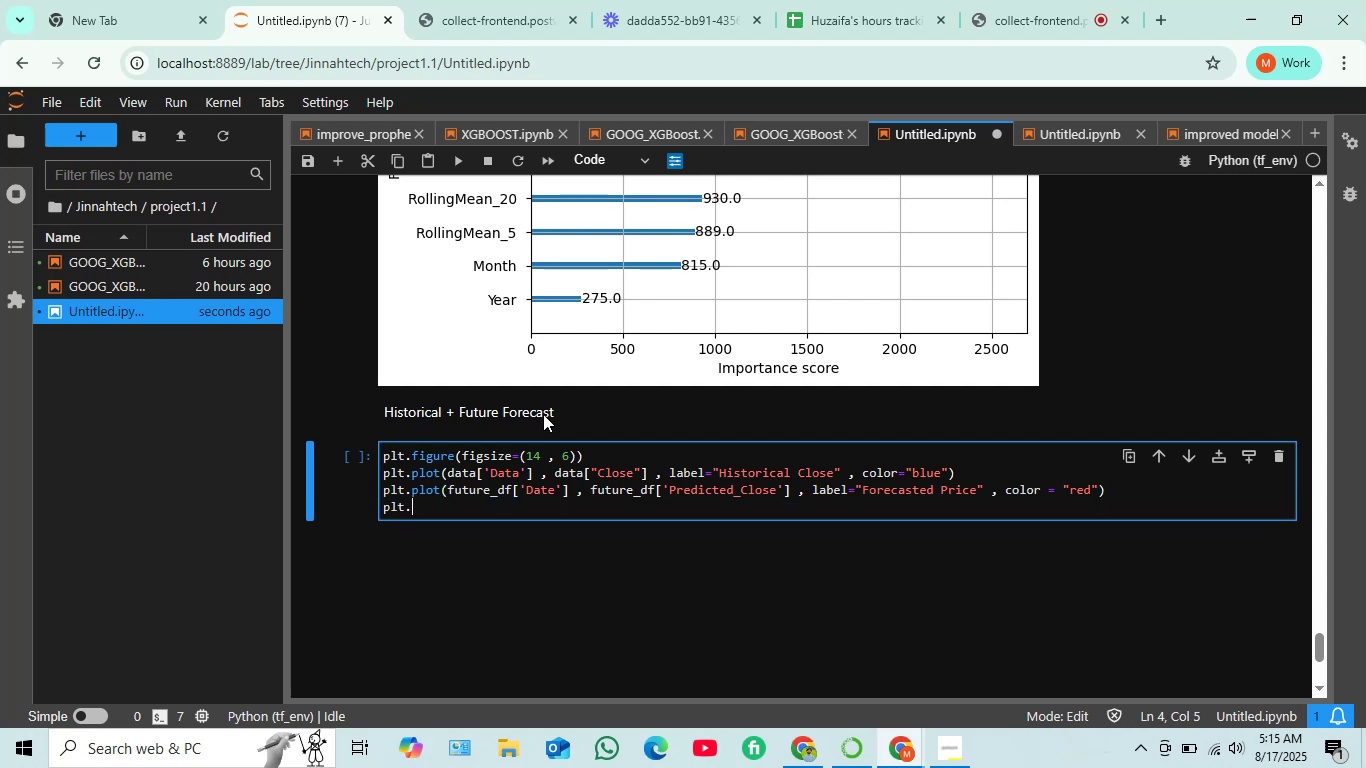 
type(title)
 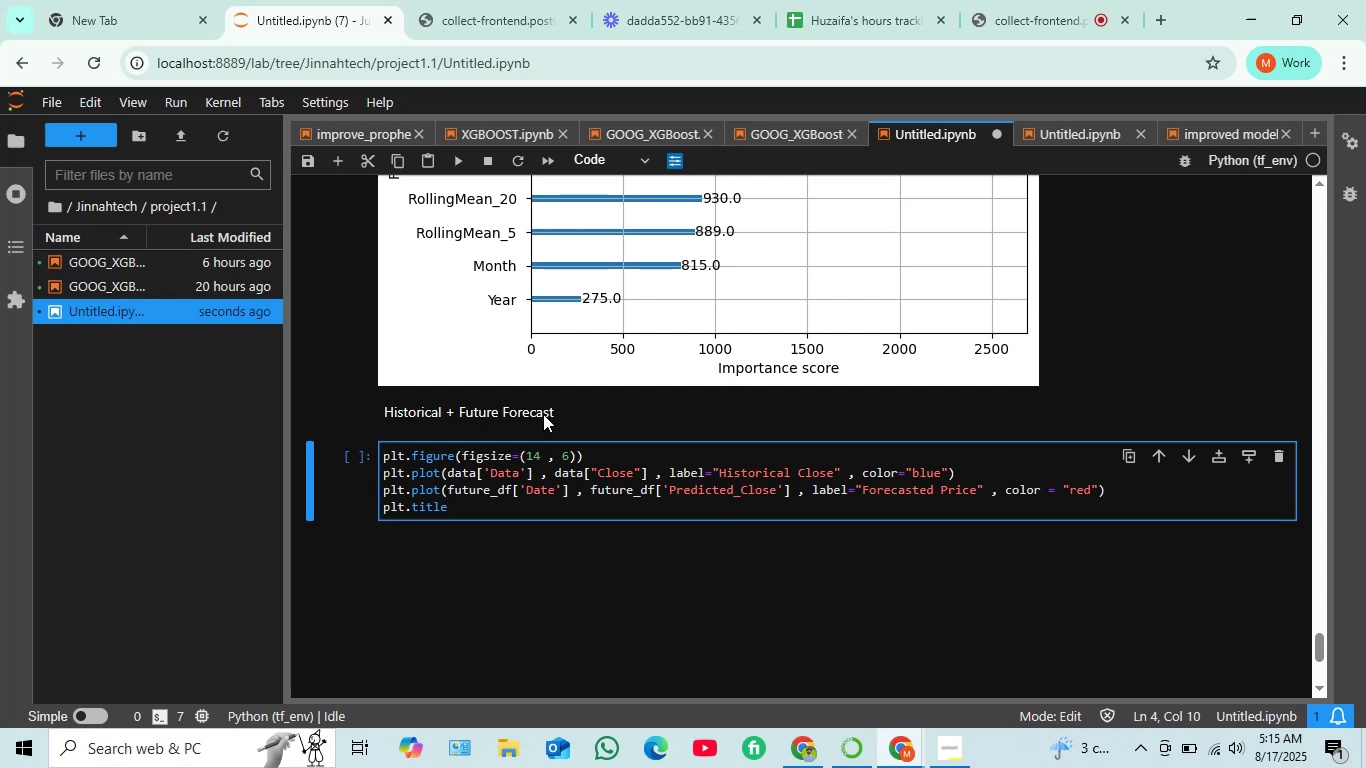 
wait(16.55)
 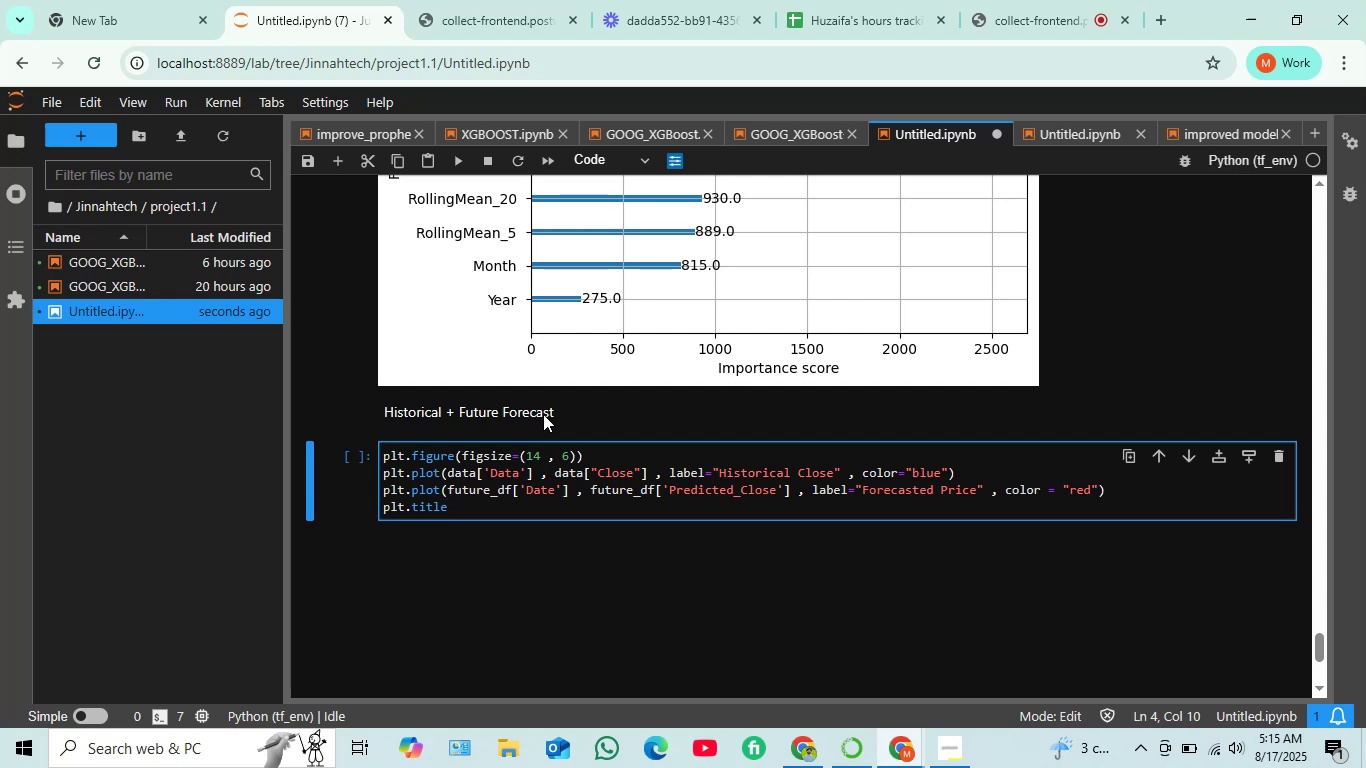 
type(("Historical)
 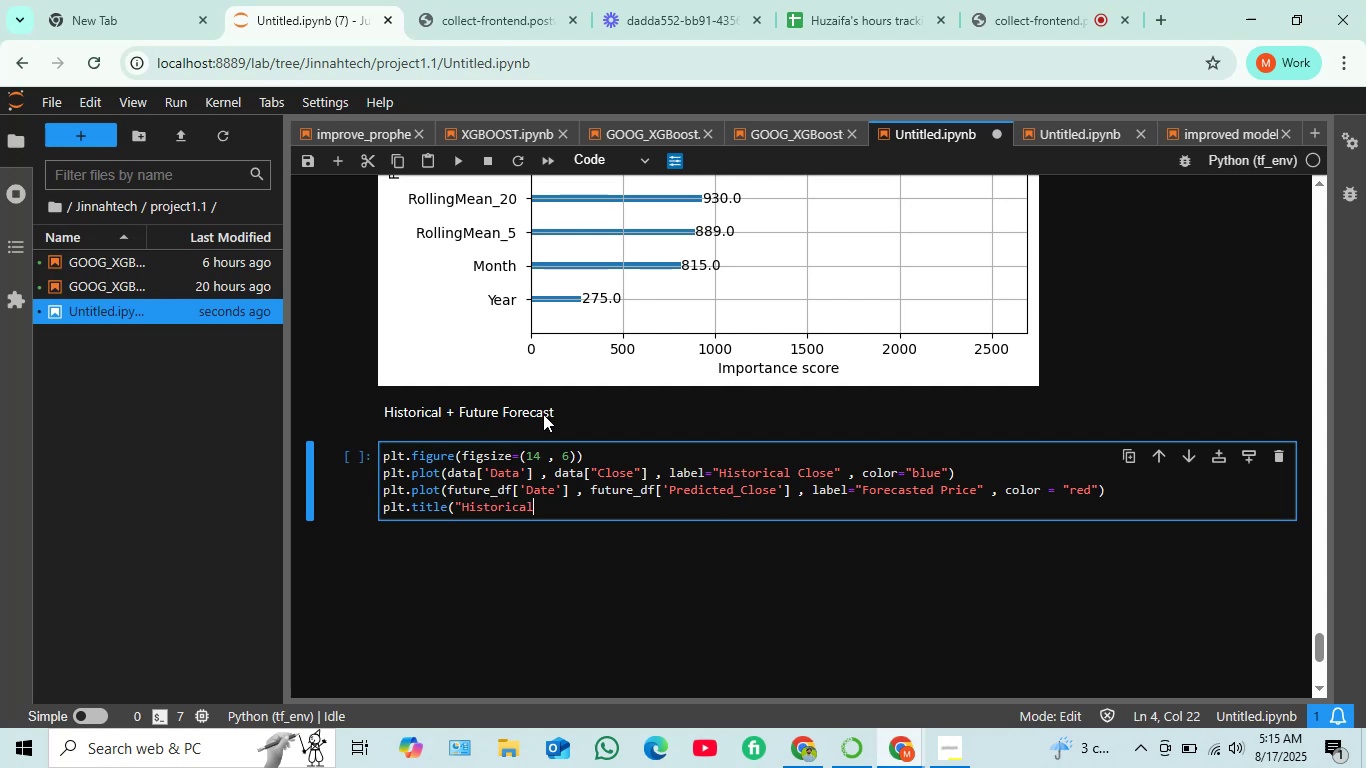 
type( vs FuturecForecasted)
 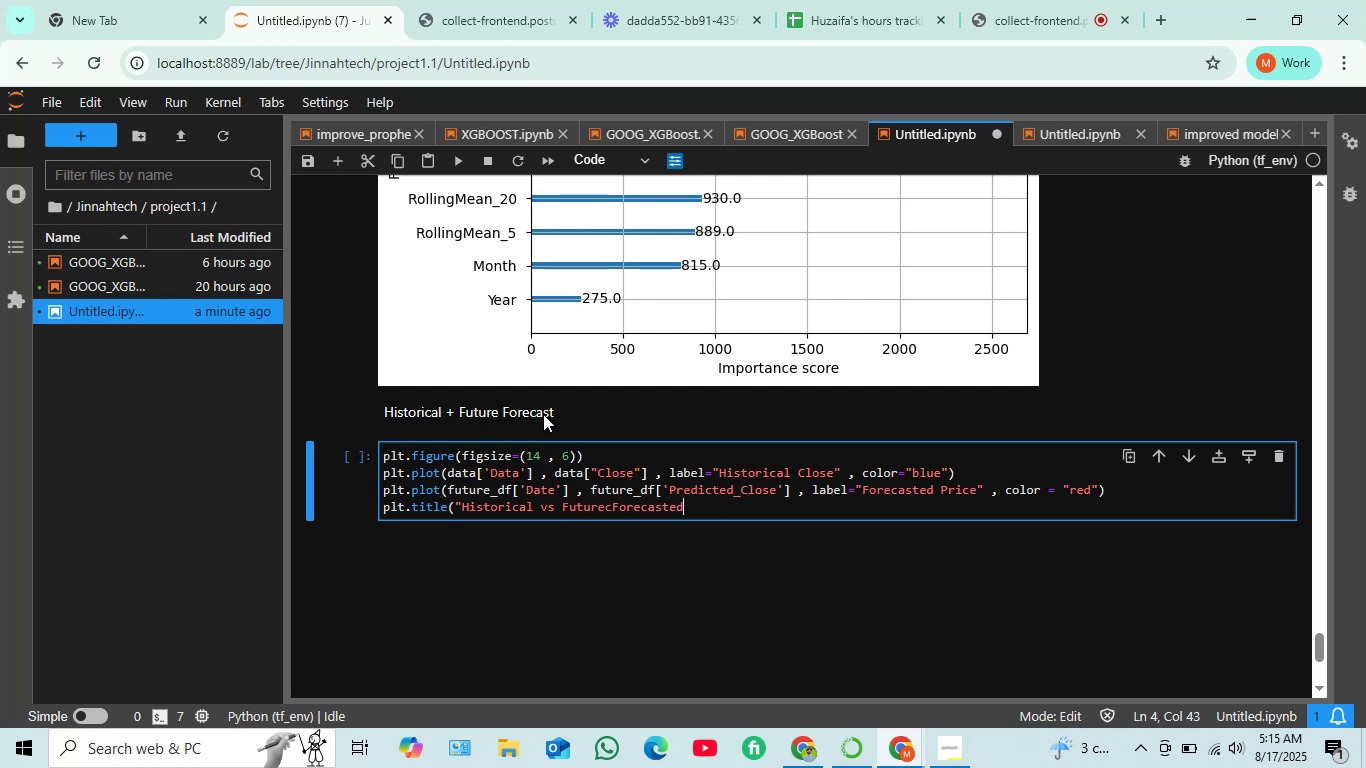 
key(Space)
 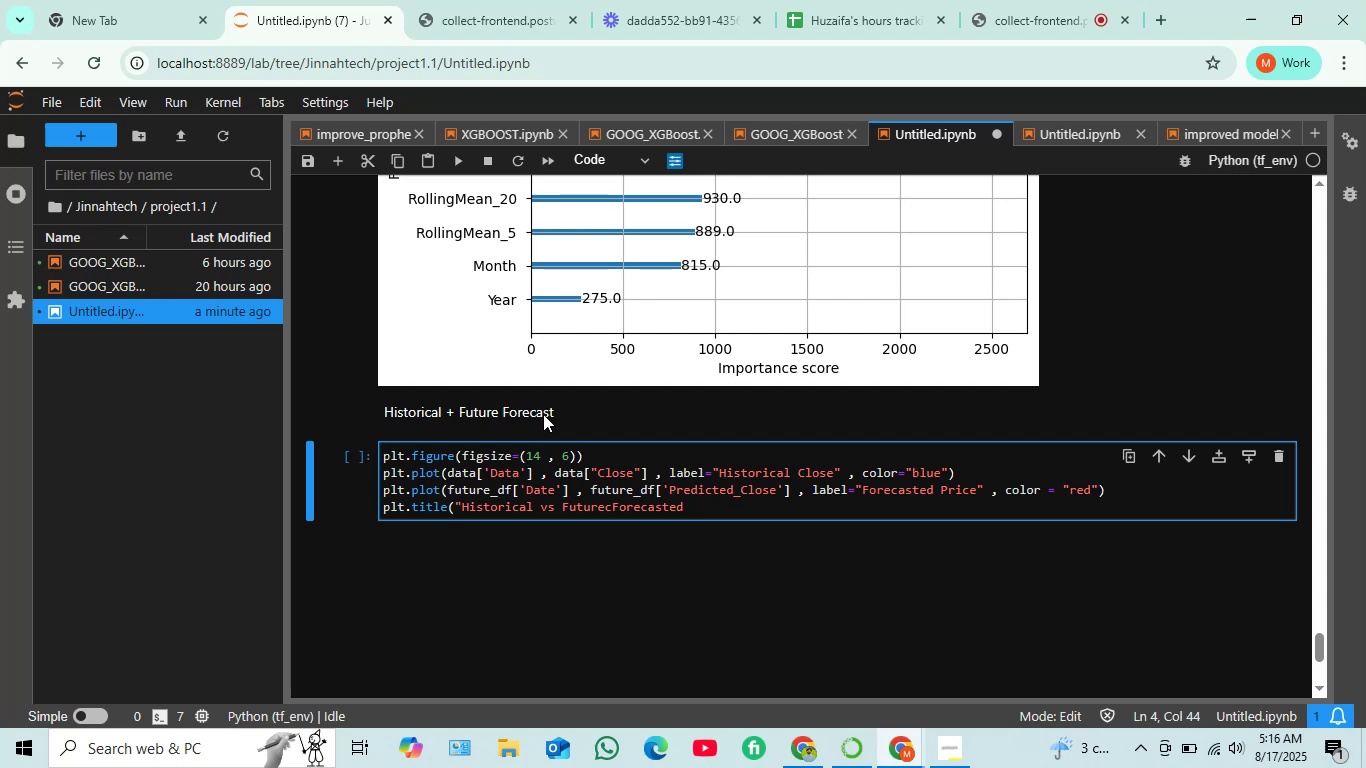 
hold_key(key=ArrowLeft, duration=0.78)
 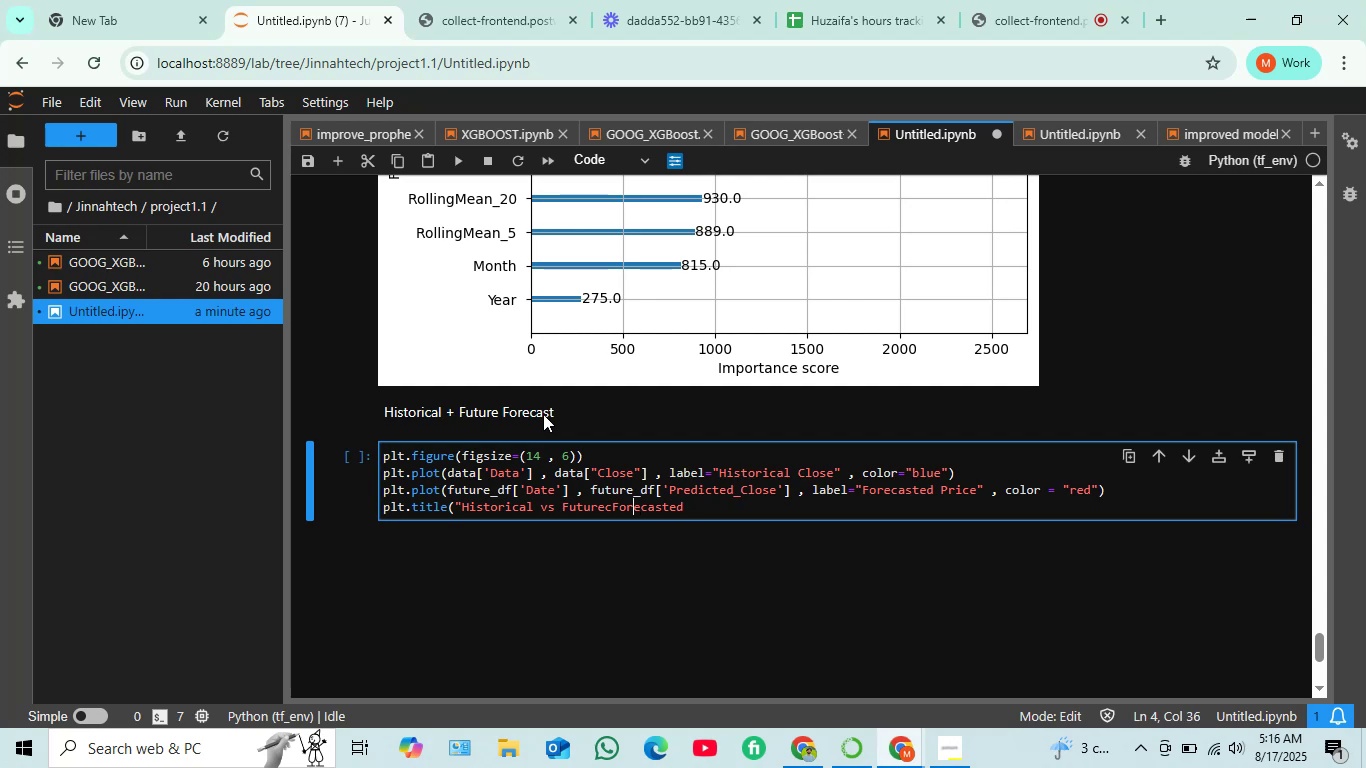 
key(ArrowLeft)
 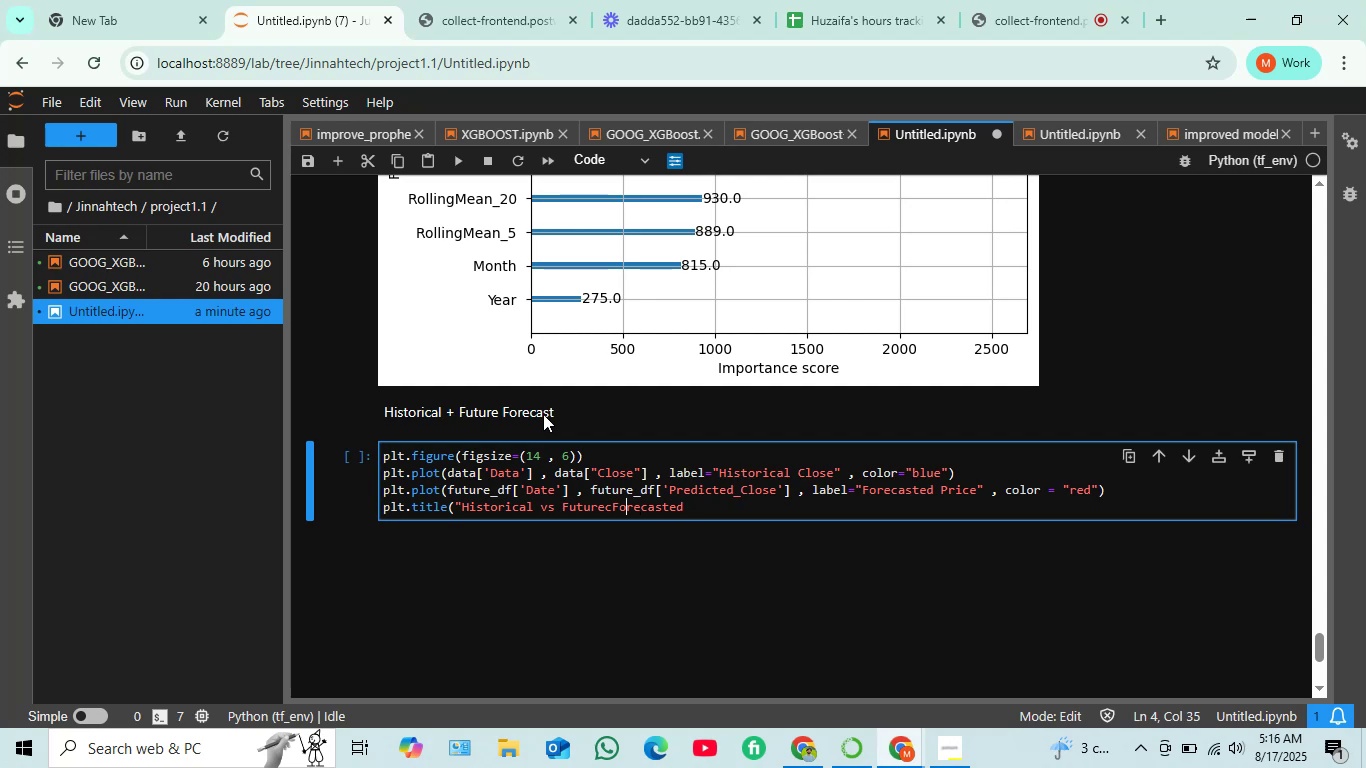 
key(ArrowLeft)
 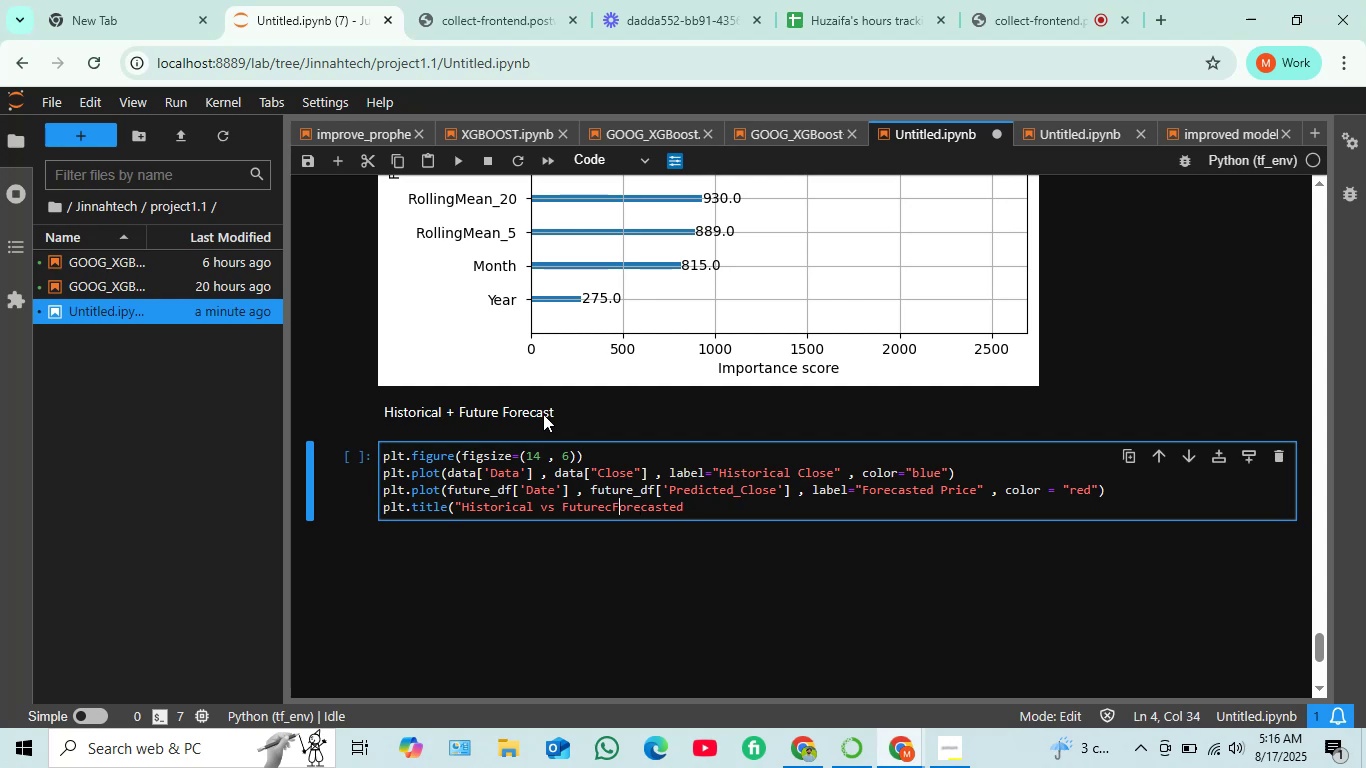 
key(ArrowLeft)
 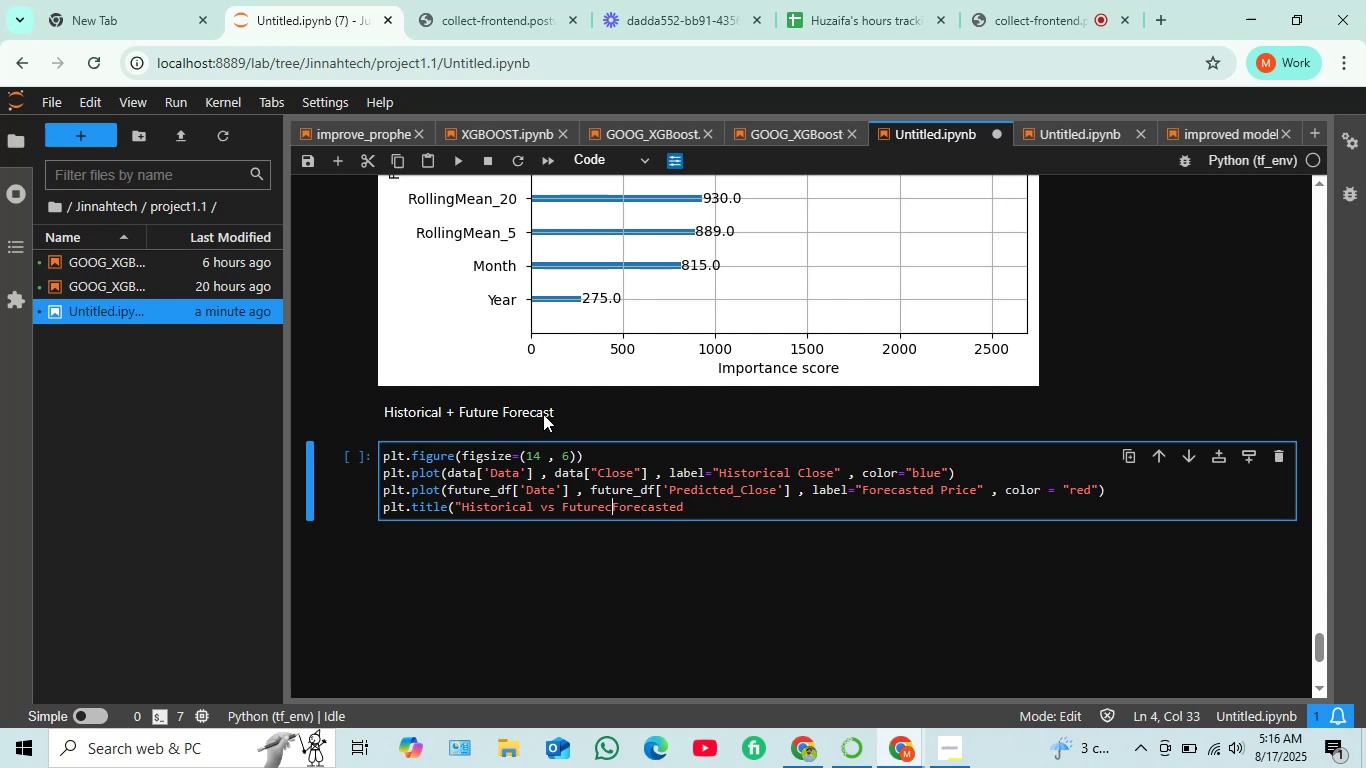 
key(Space)
 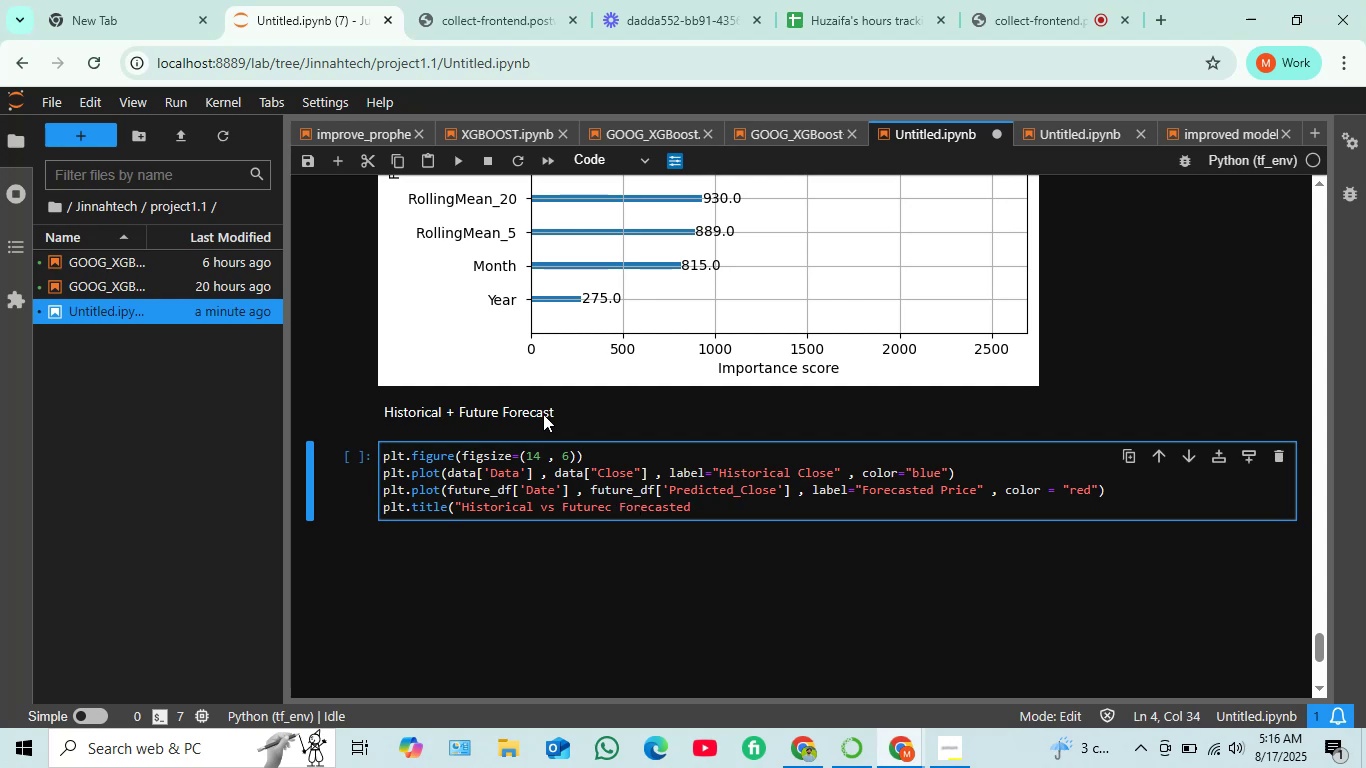 
hold_key(key=ArrowRight, duration=0.94)
 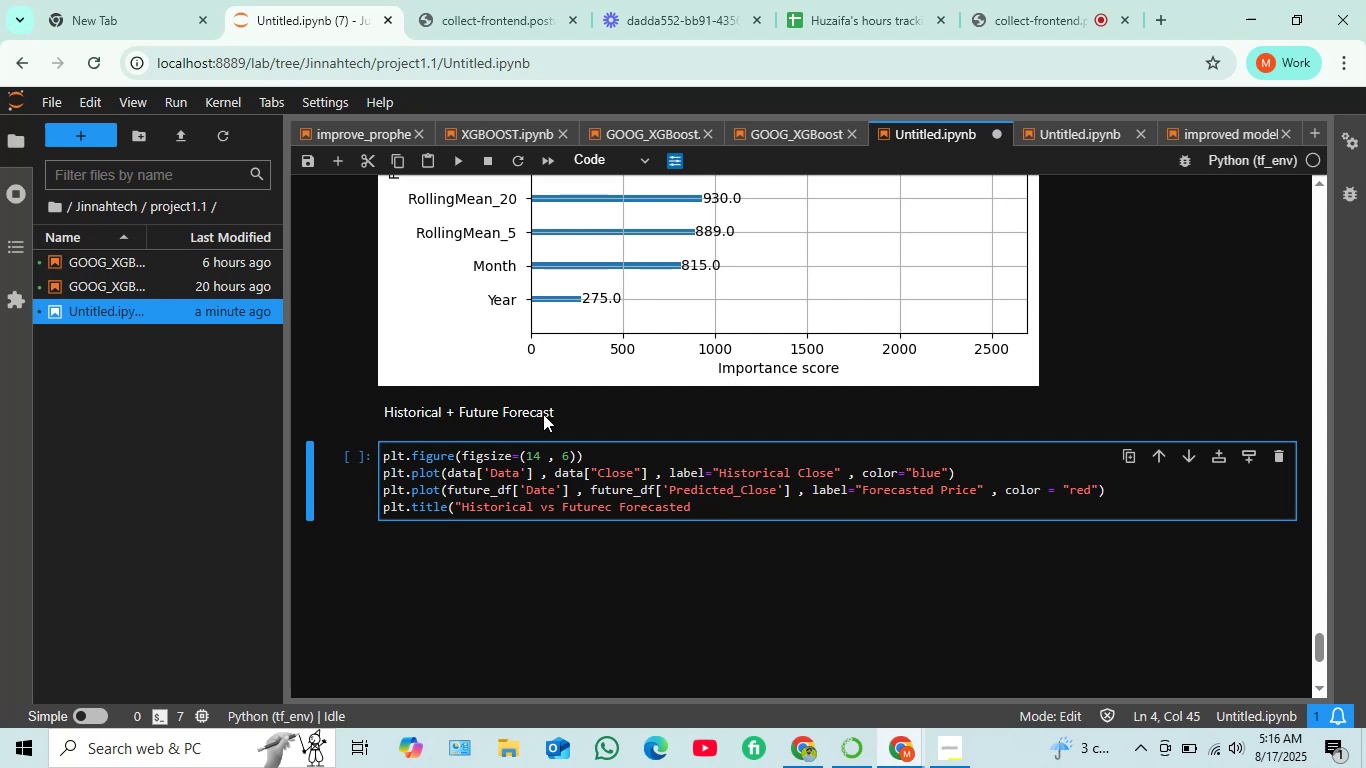 
wait(10.17)
 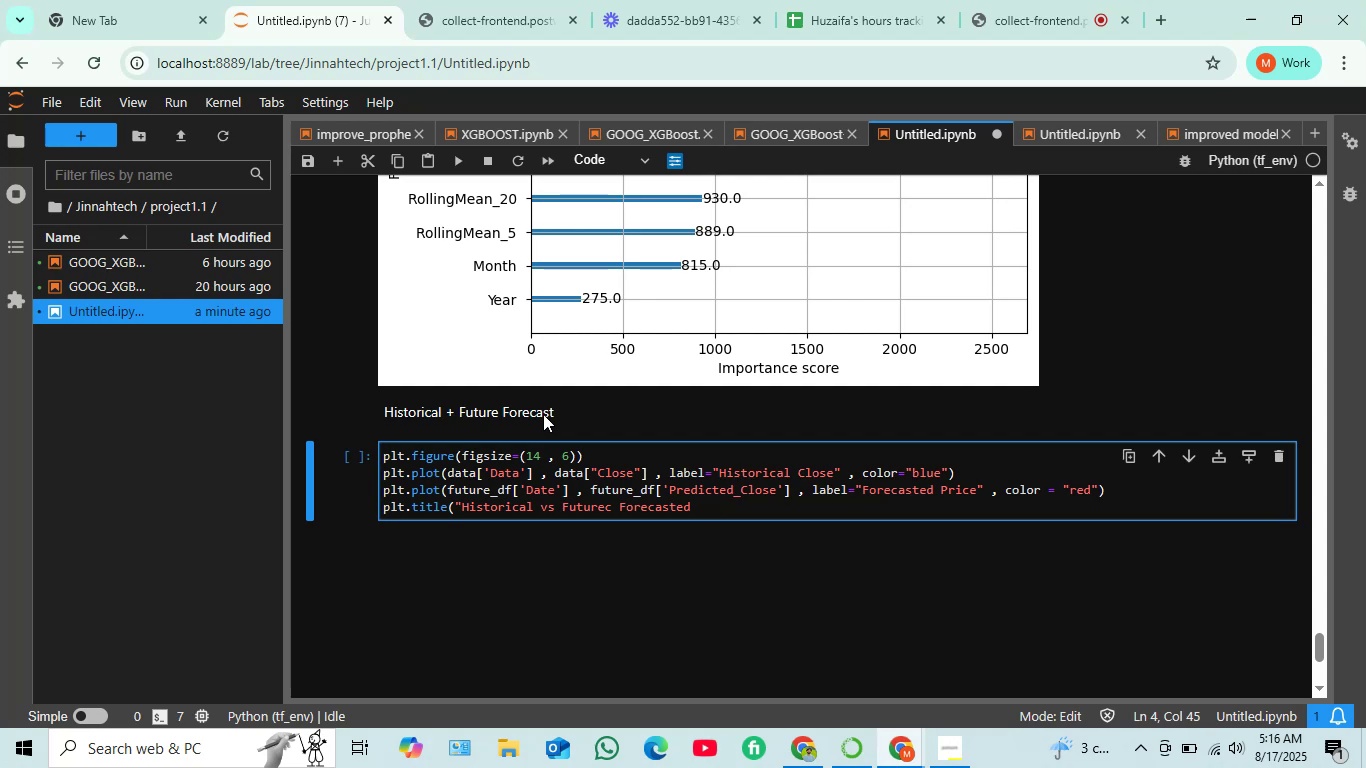 
type(Close Price)
 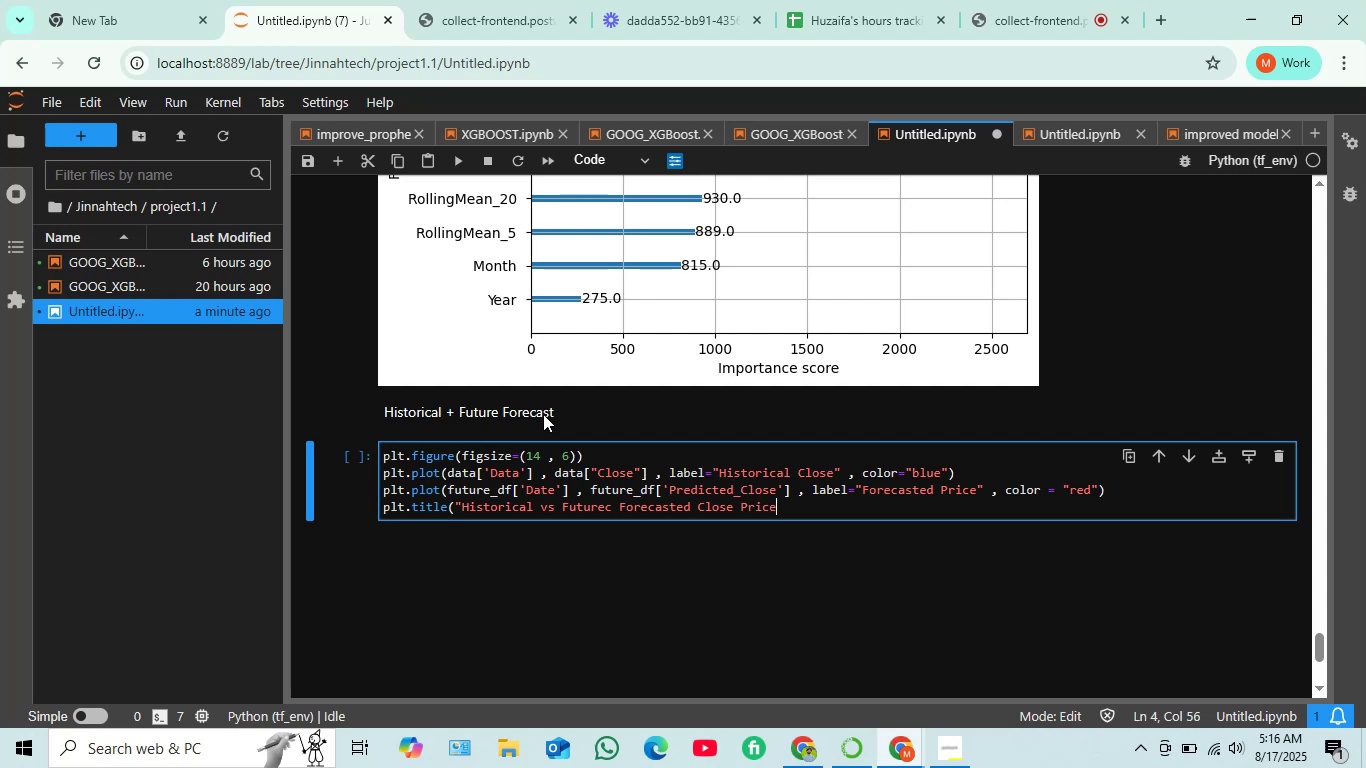 
wait(19.9)
 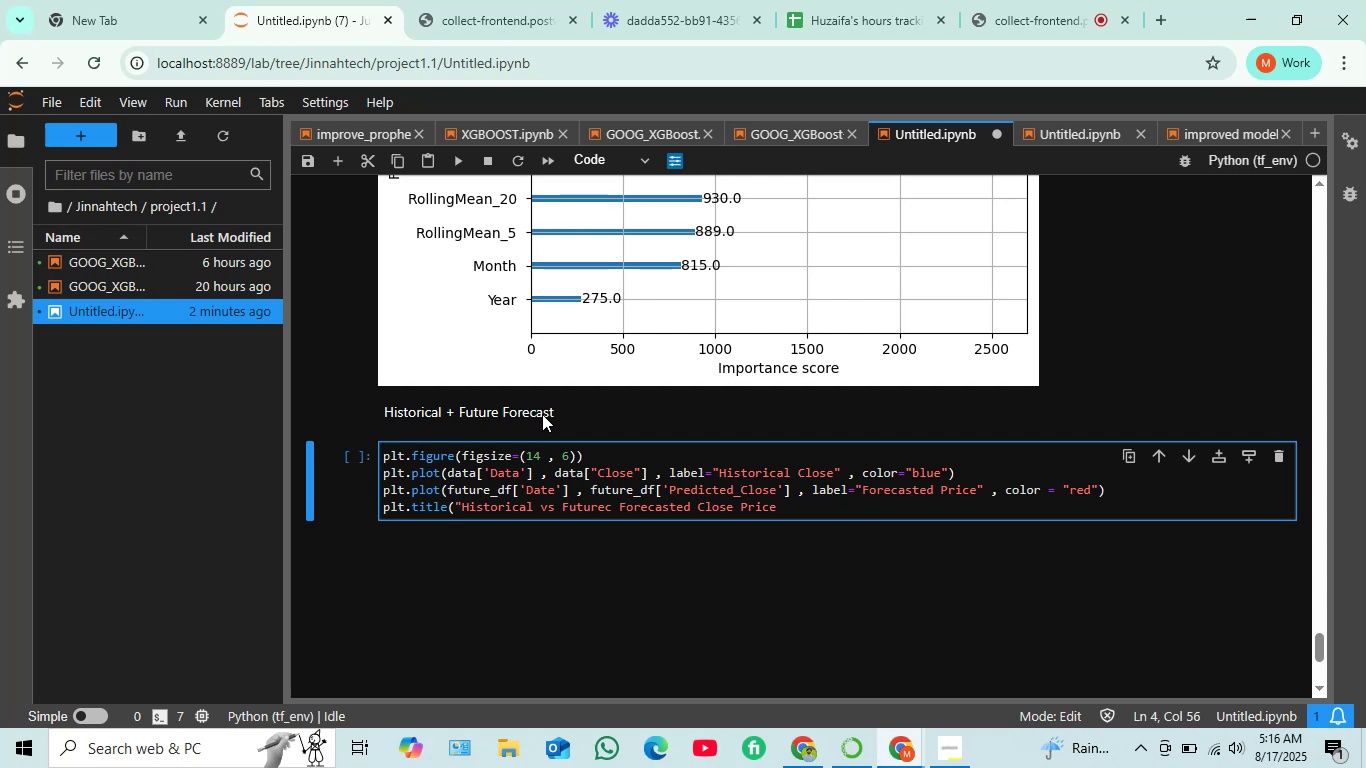 
key(Shift+Quote)
 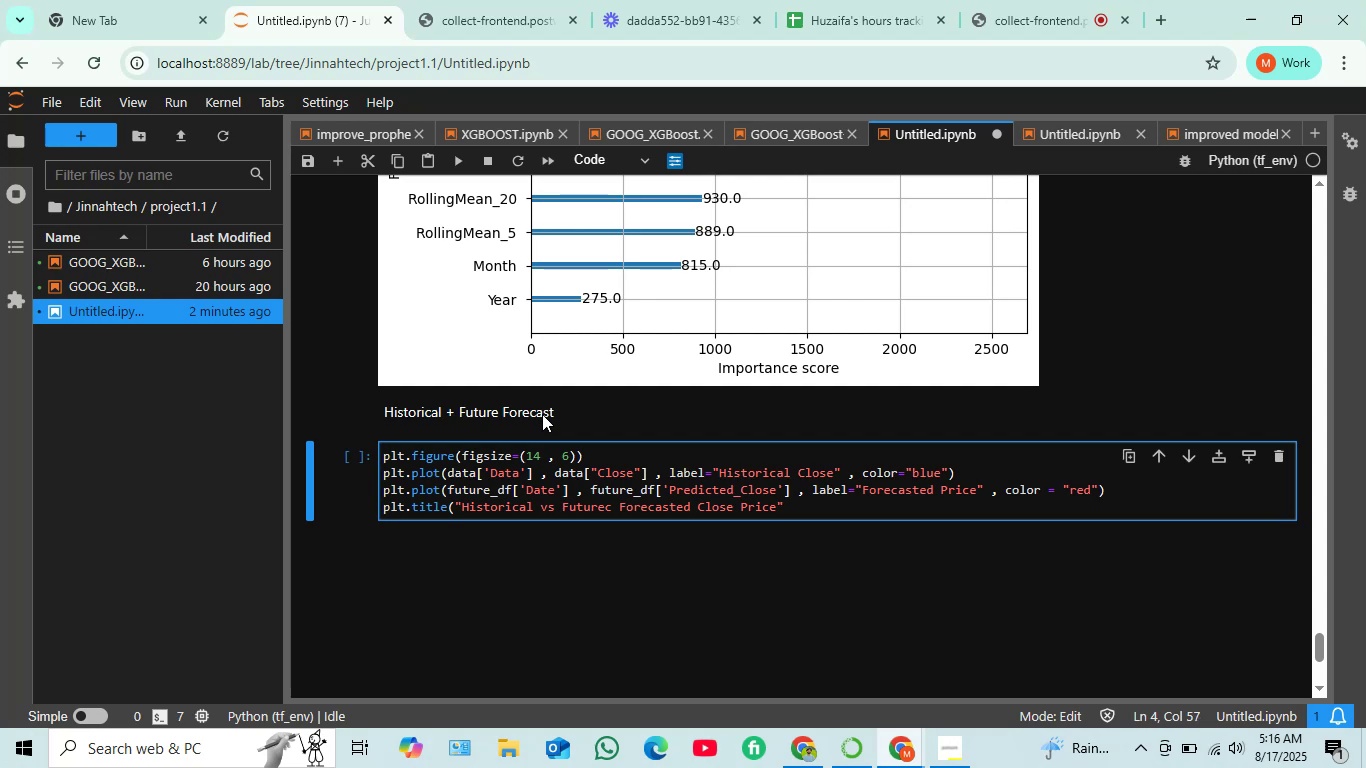 
wait(9.67)
 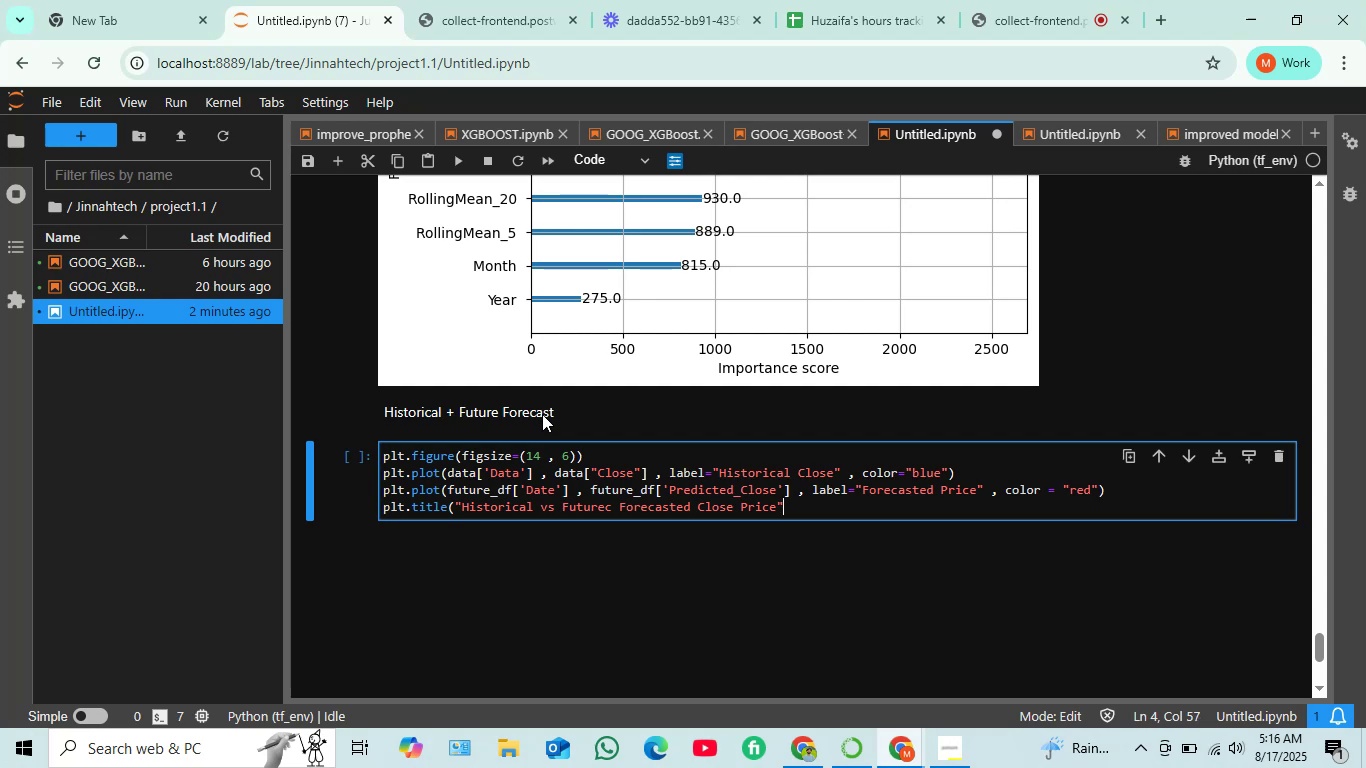 
key(Shift+0)
 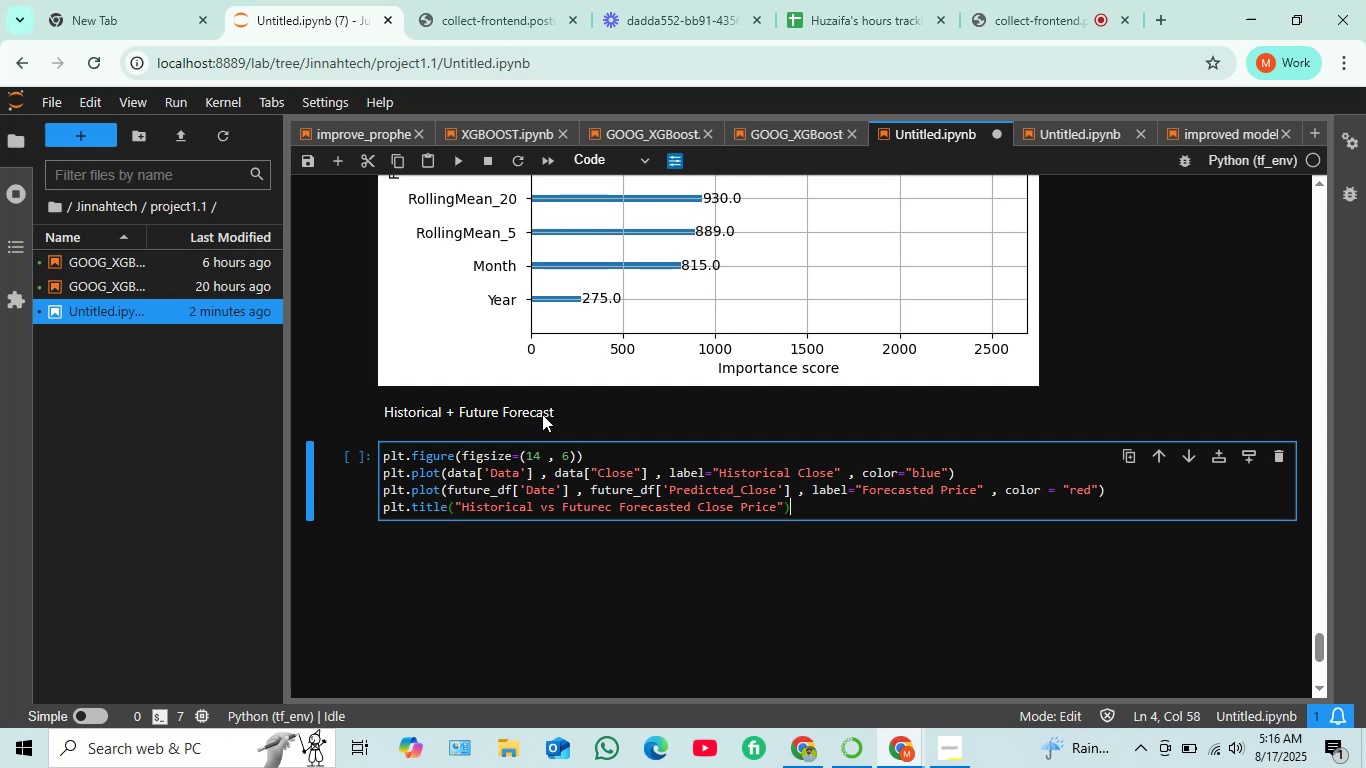 
wait(11.93)
 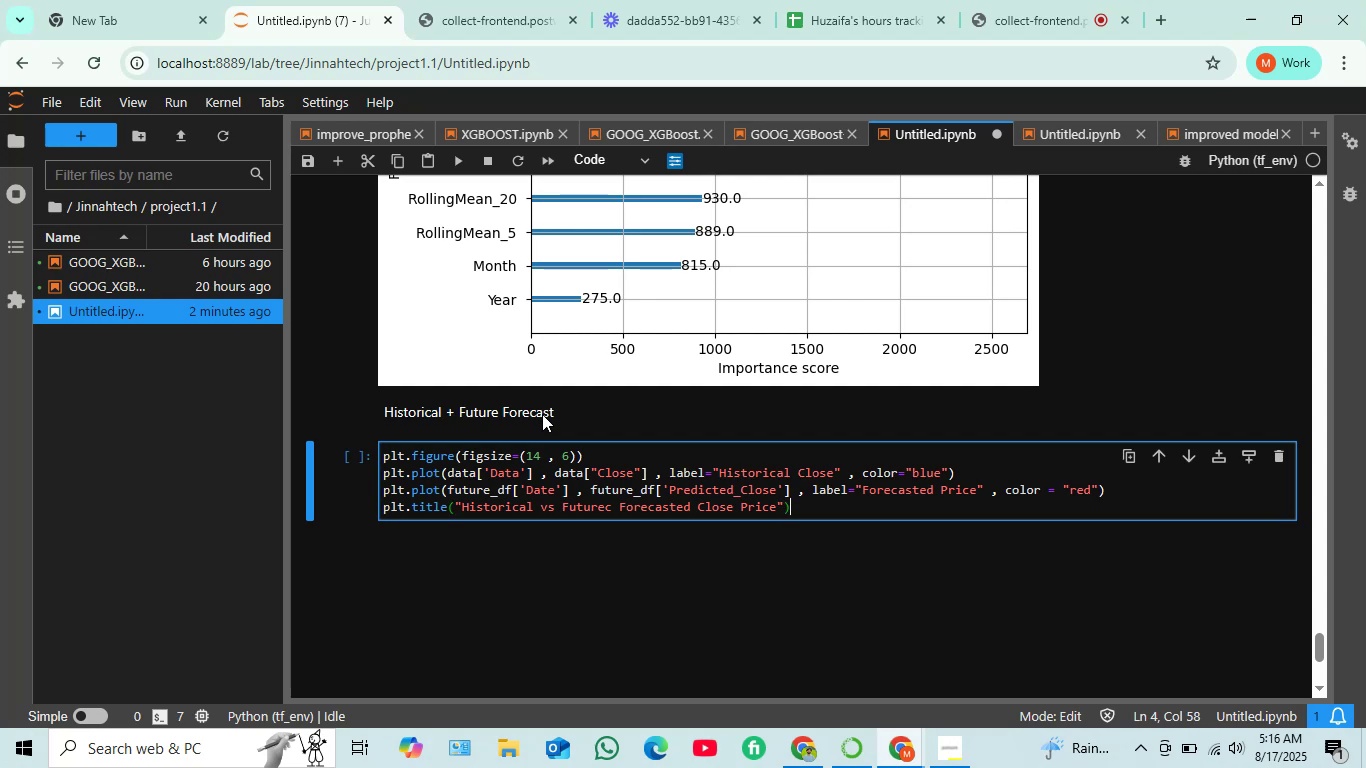 
key(Backslash)
 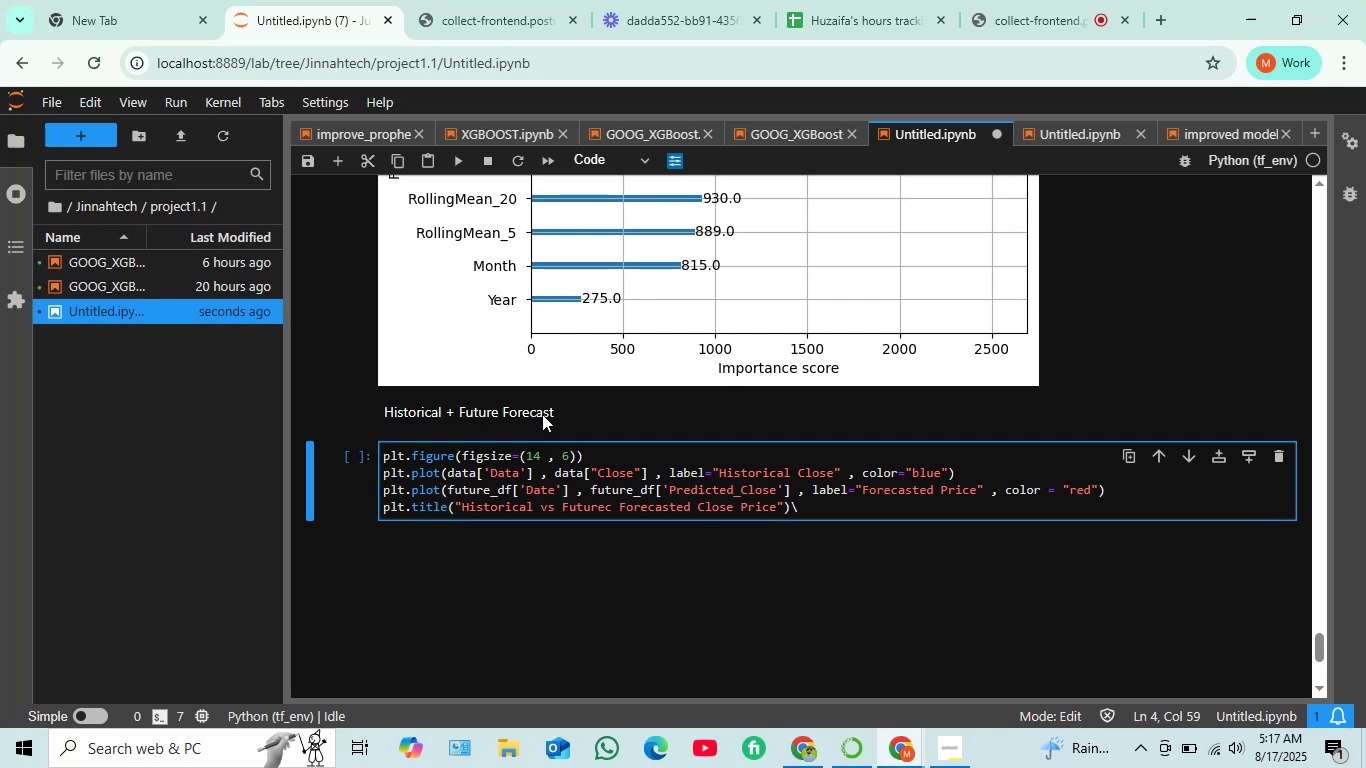 
key(Backspace)
 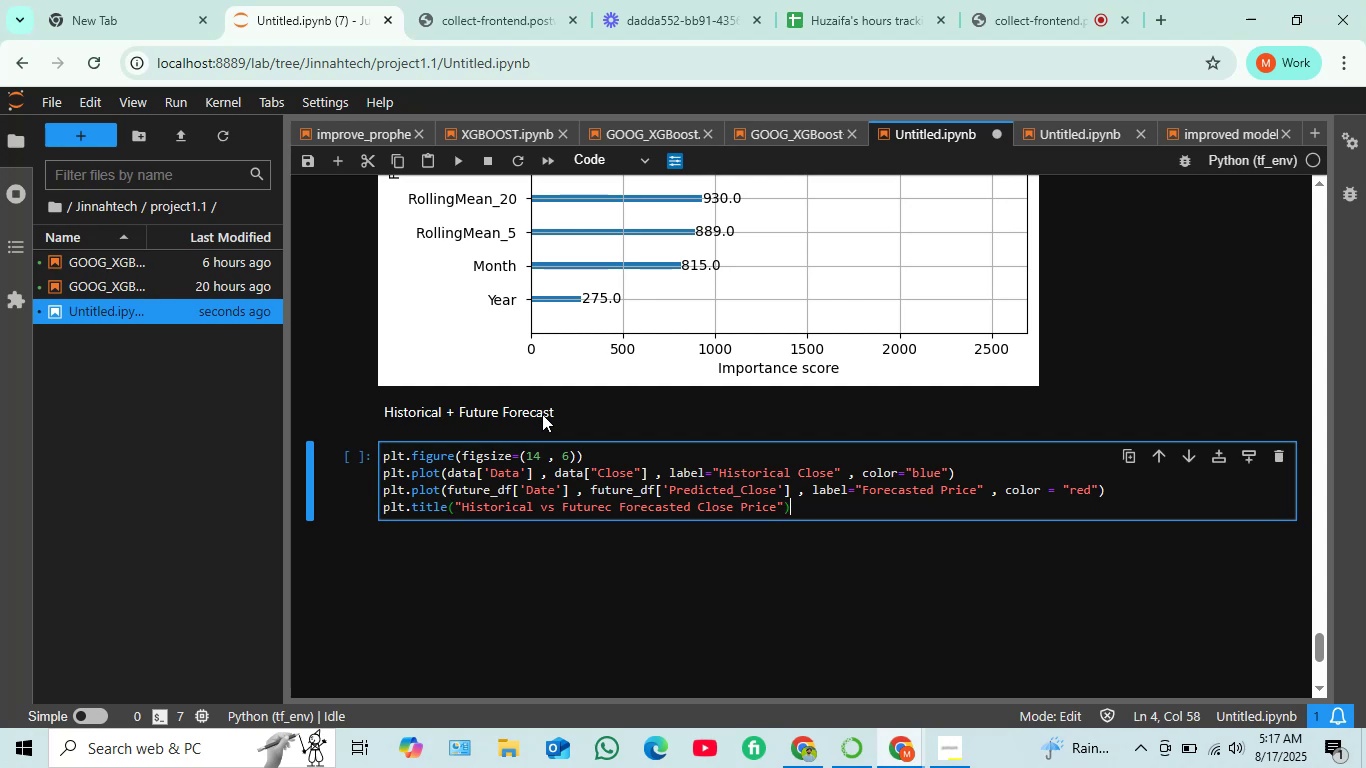 
key(Enter)
 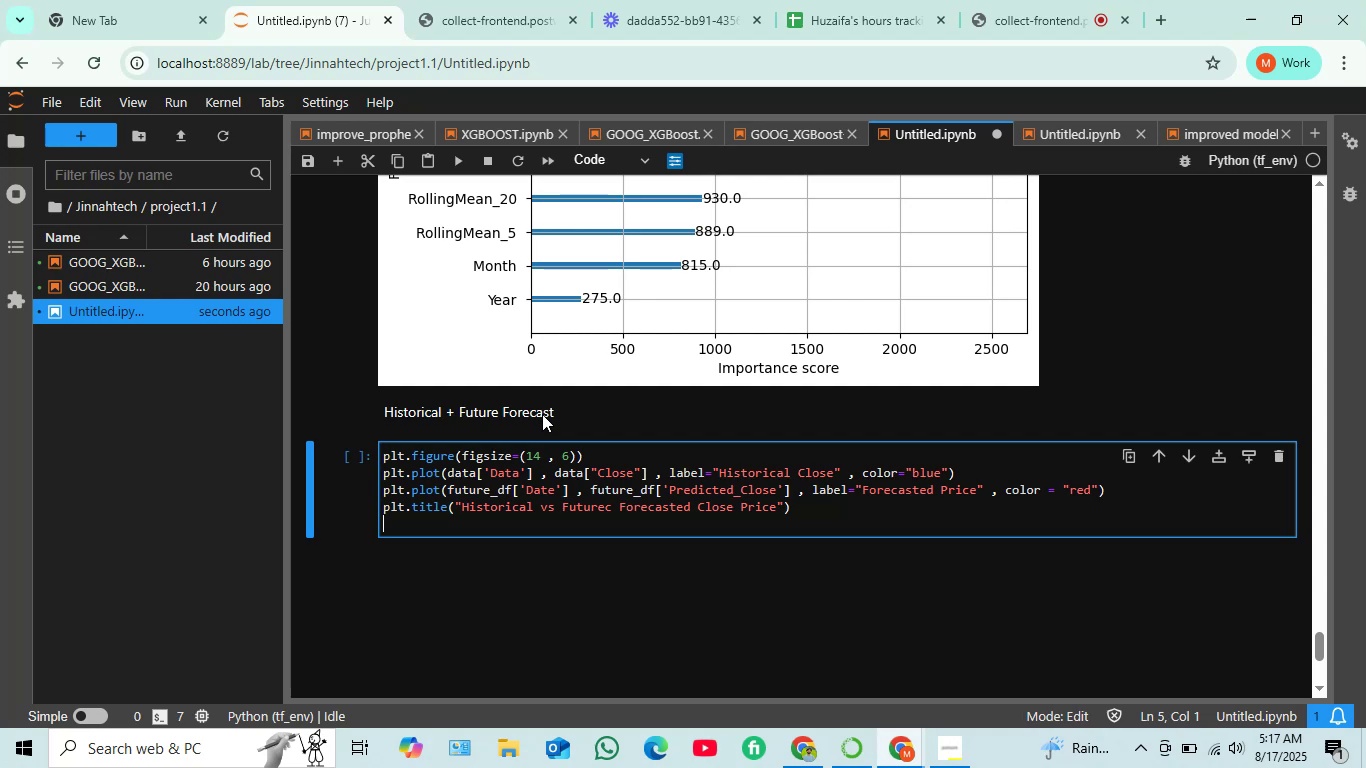 
wait(9.46)
 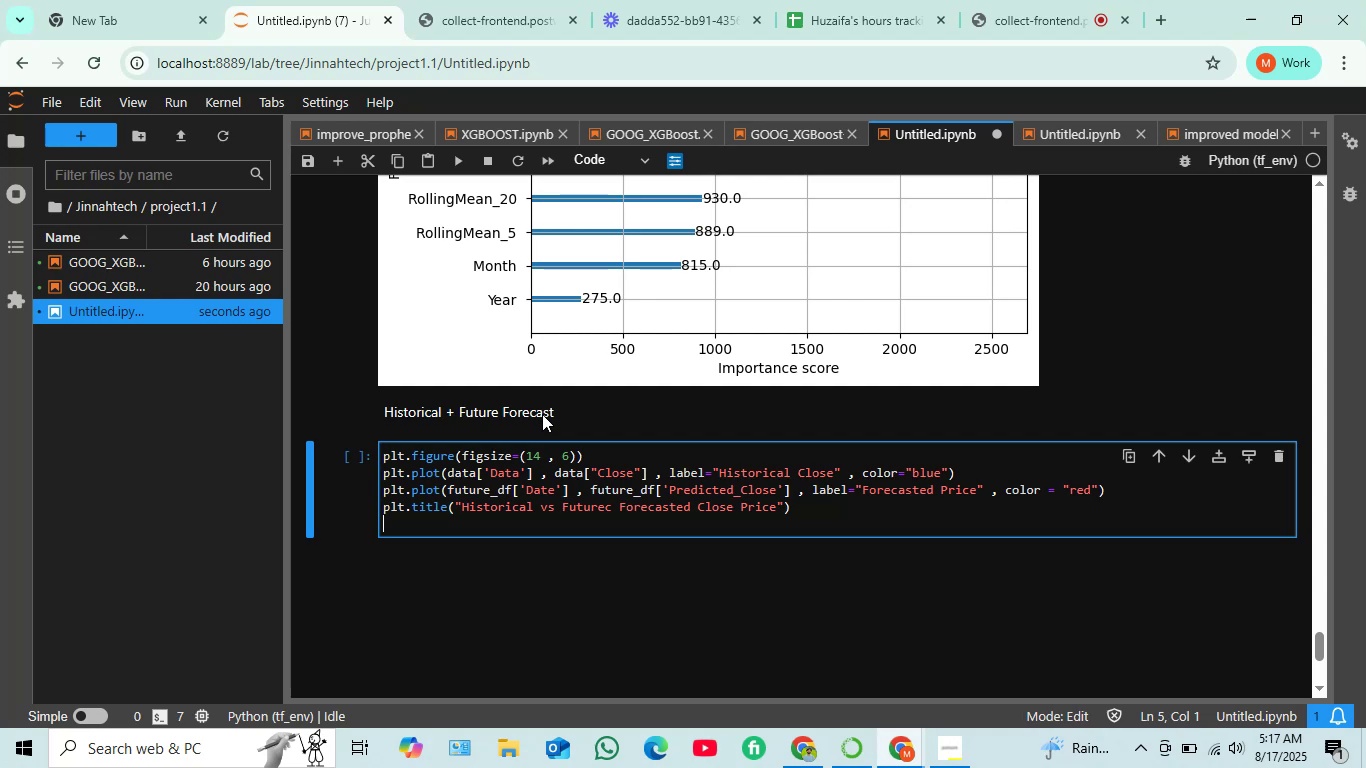 
type(plt.title)
 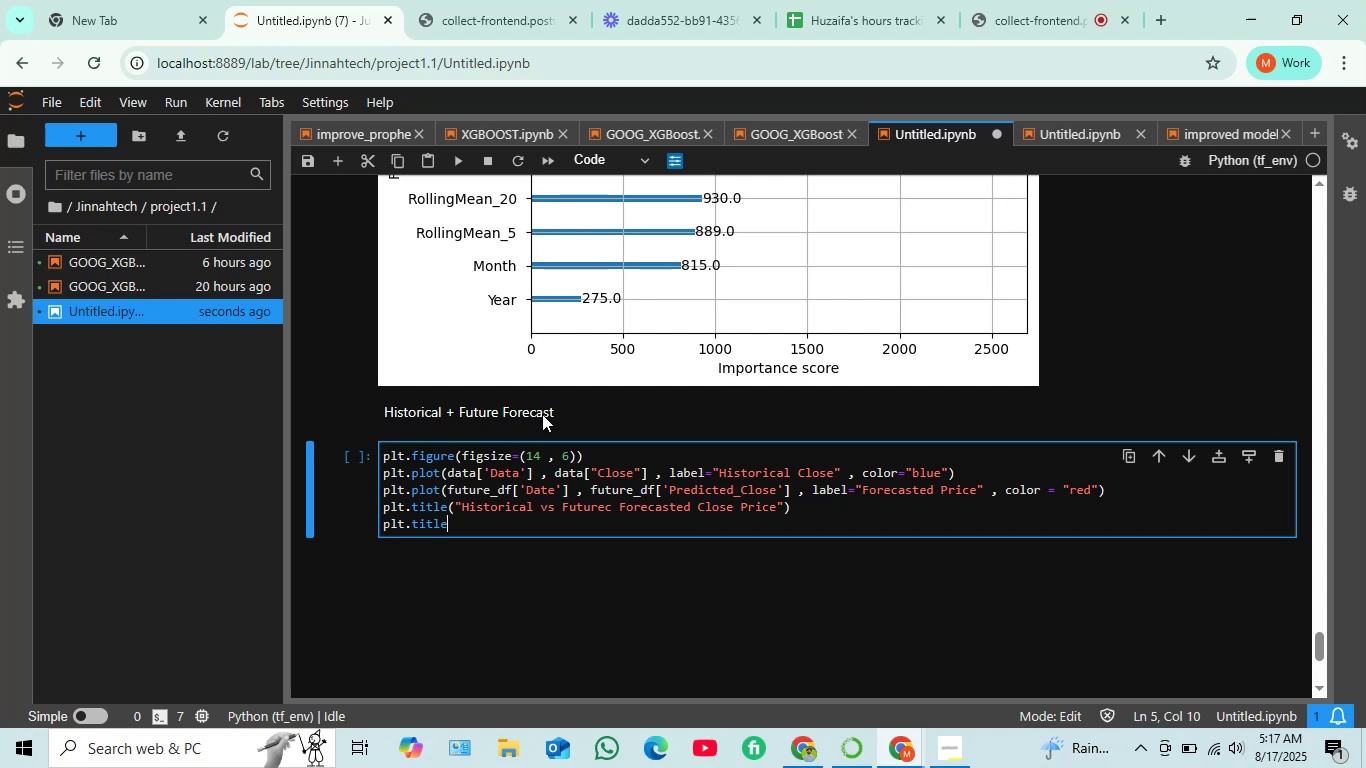 
key(Backspace)
key(Backspace)
key(Backspace)
key(Backspace)
key(Backspace)
type(xlabel("Date"))
 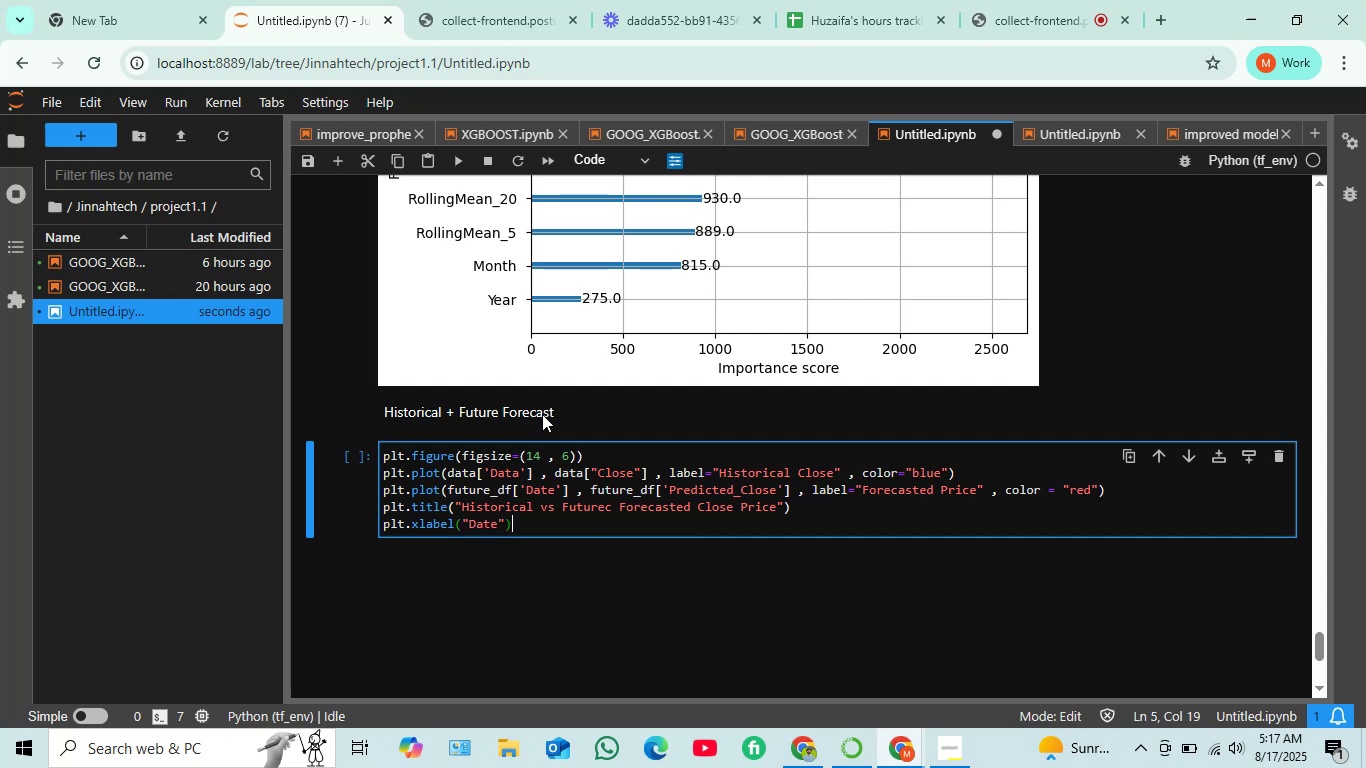 
key(Enter)
 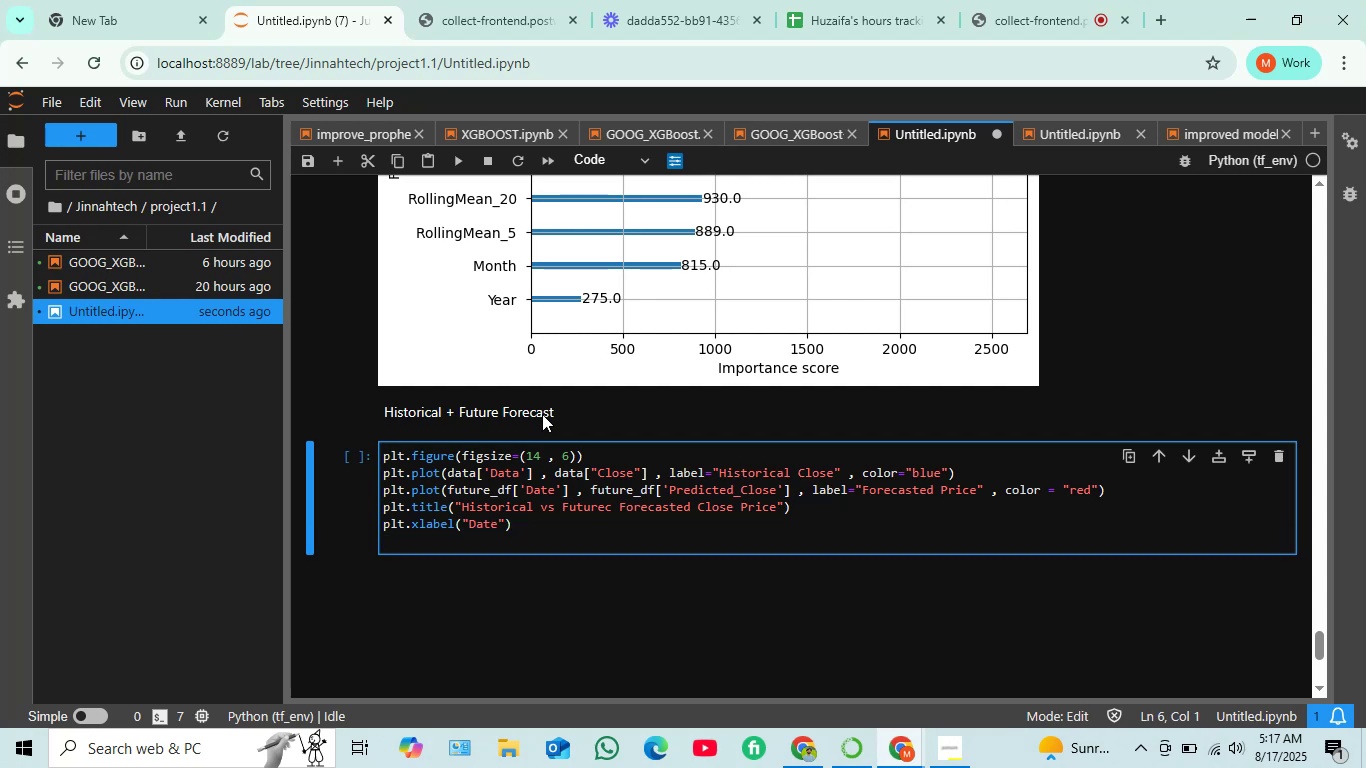 
type(plt.ylabel())
 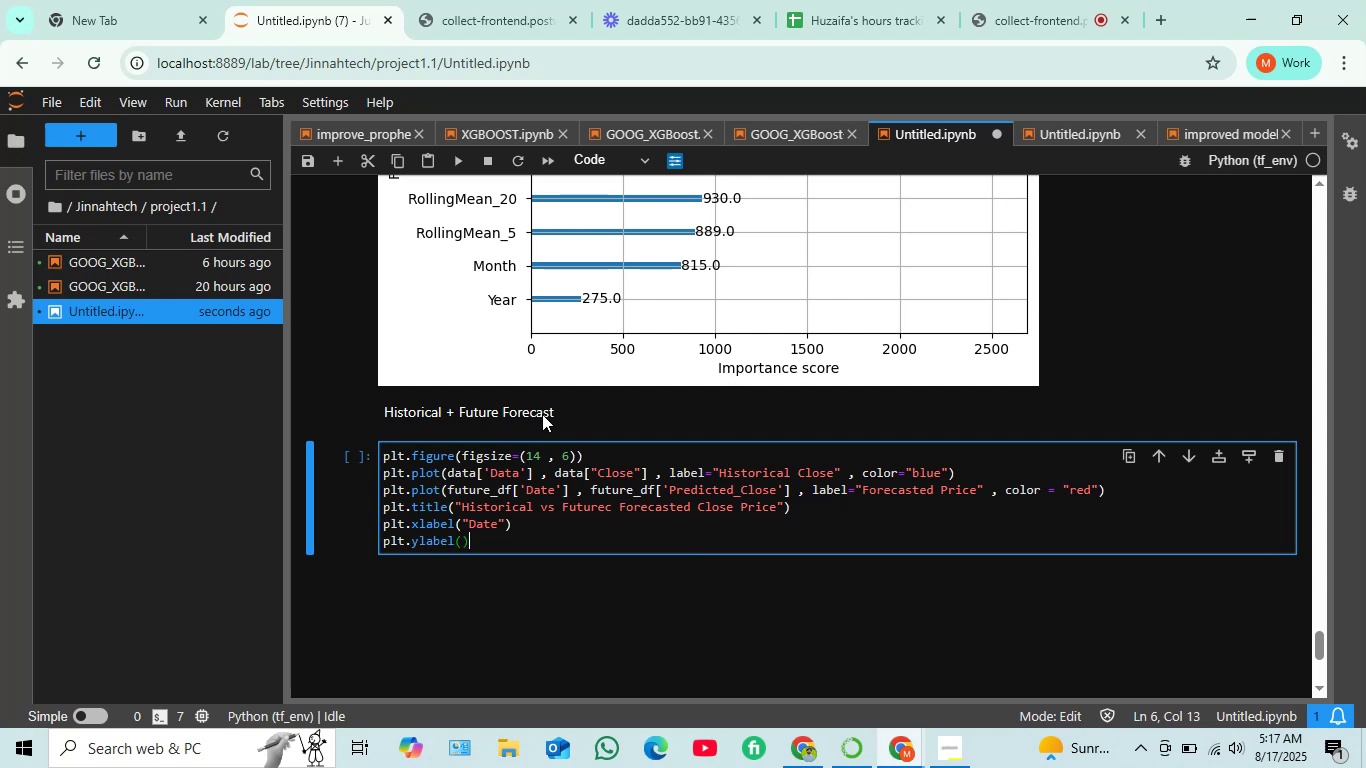 
key(ArrowLeft)
 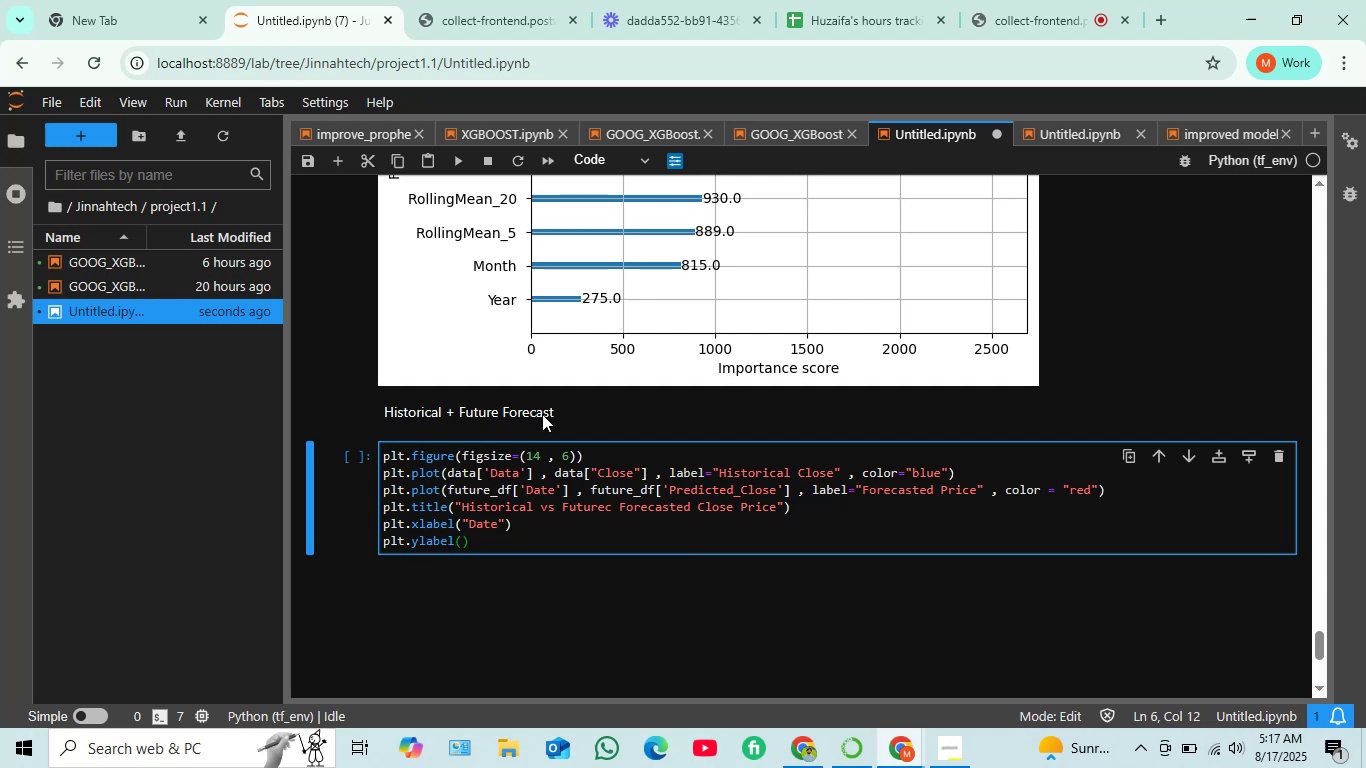 
key(Shift+Quote)
 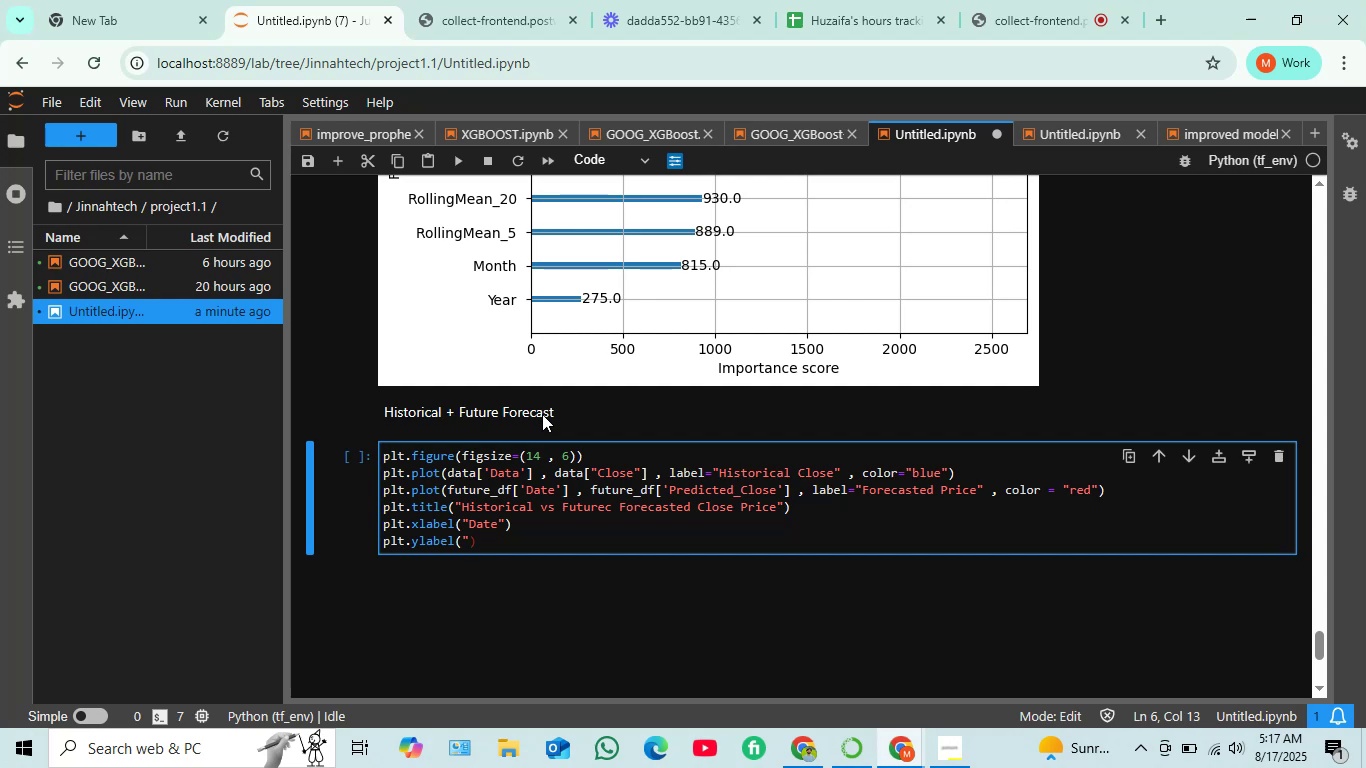 
type(Close Price")
 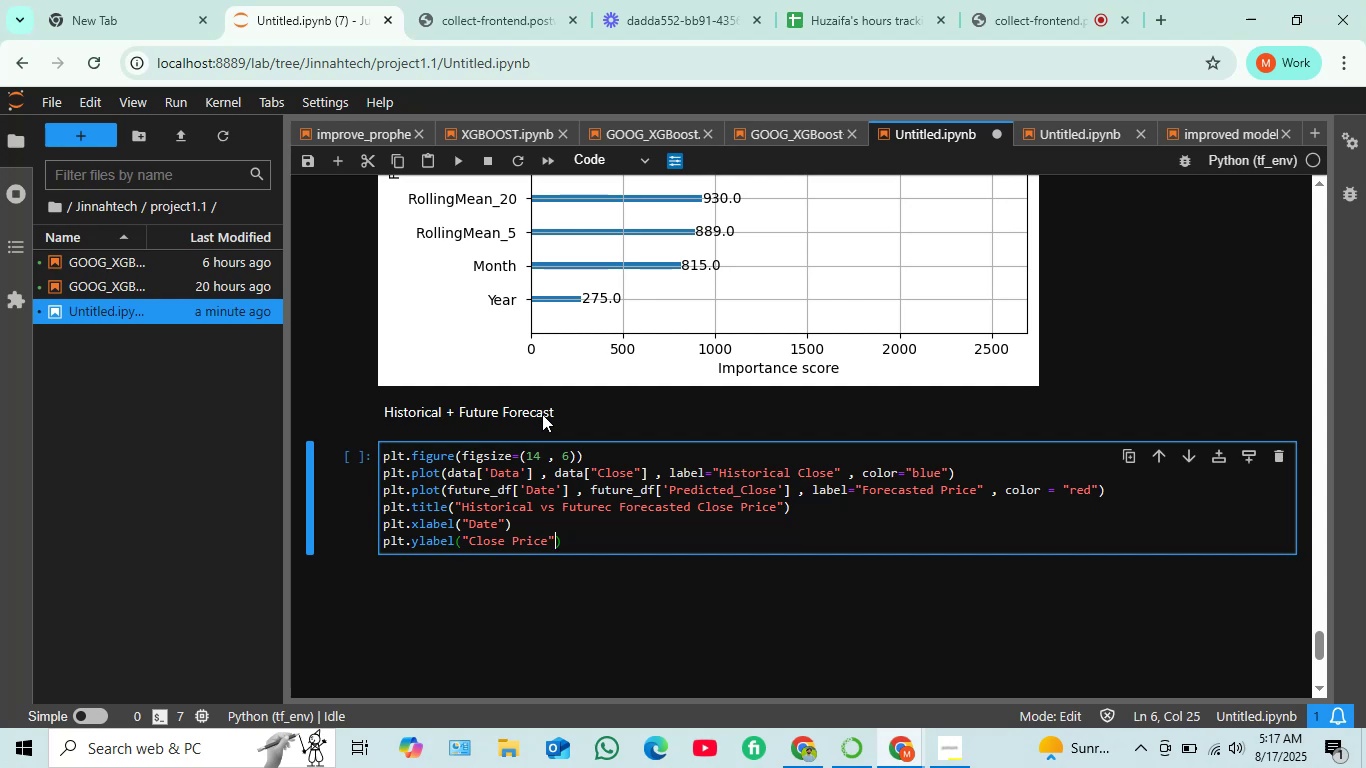 
 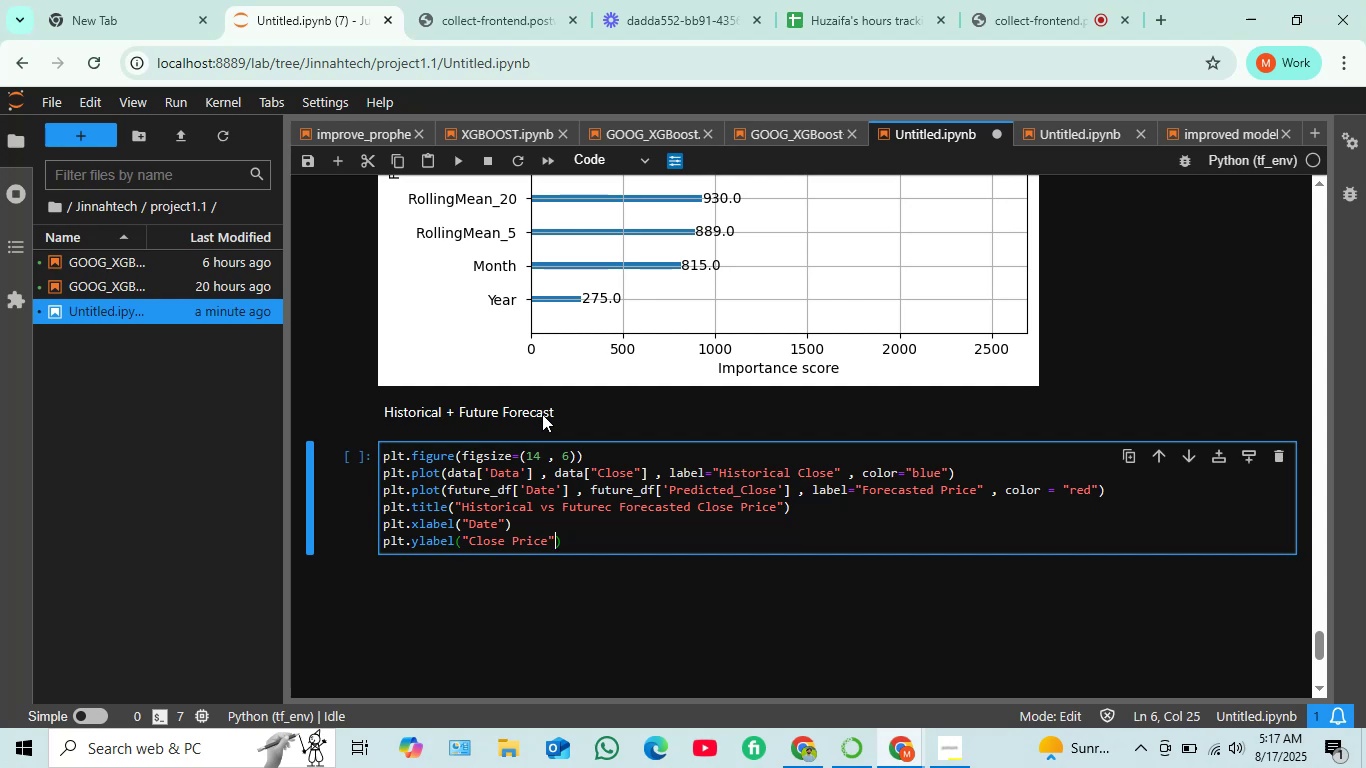 
key(ArrowRight)
 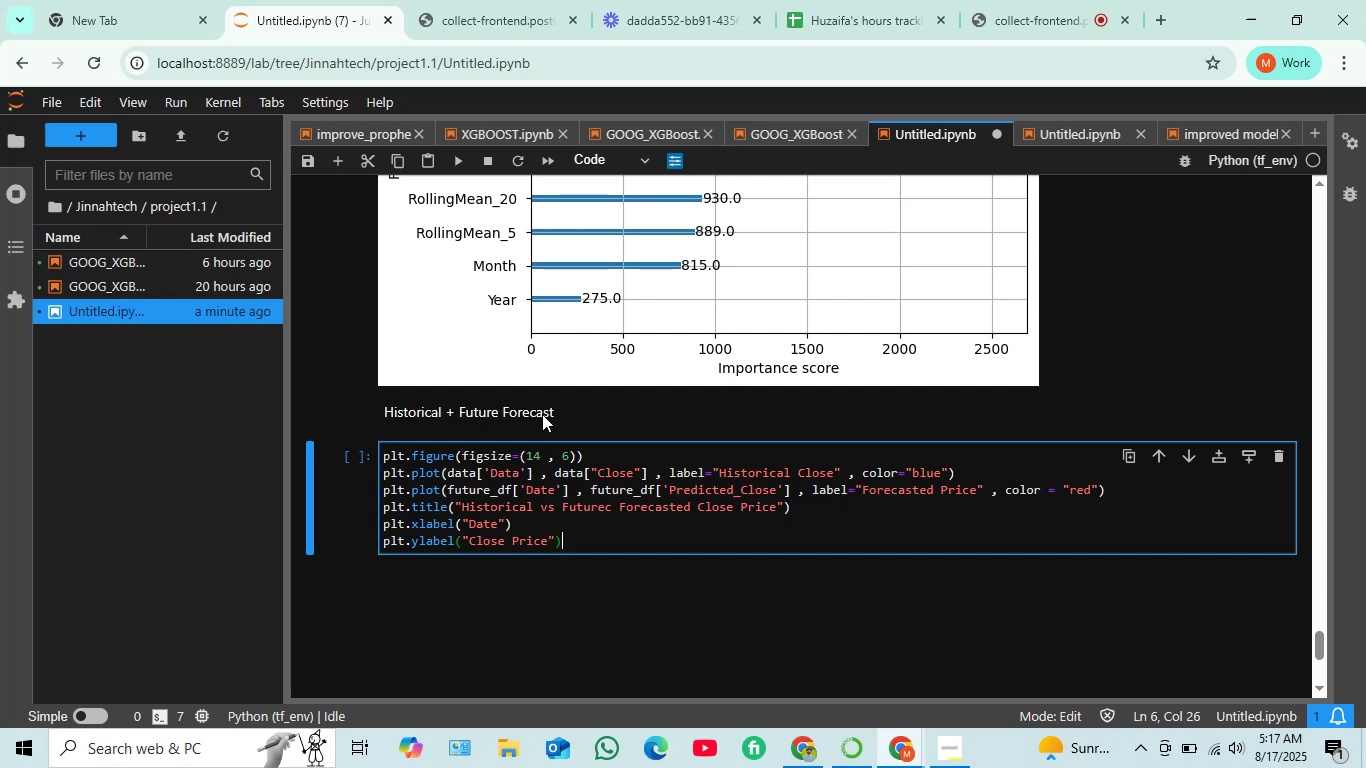 
key(Enter)
 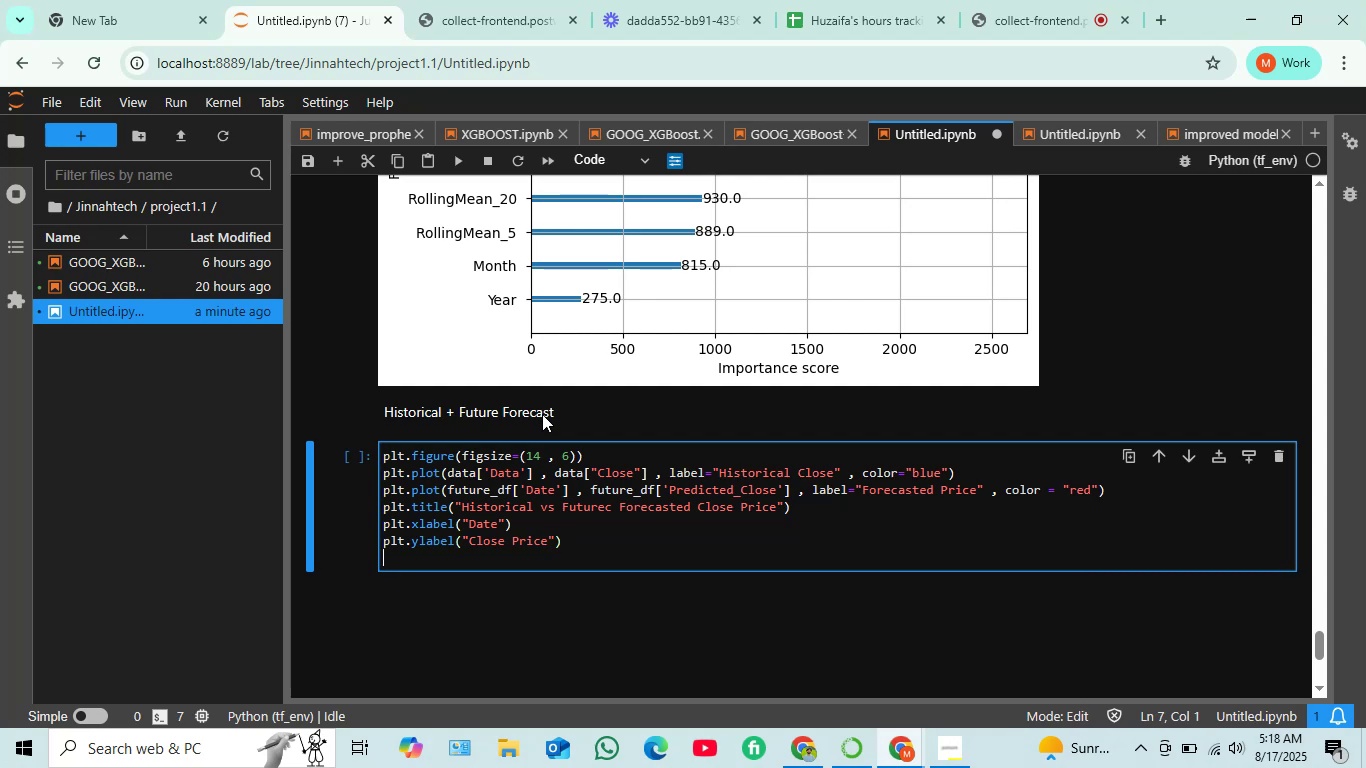 
type(plt.legend())
 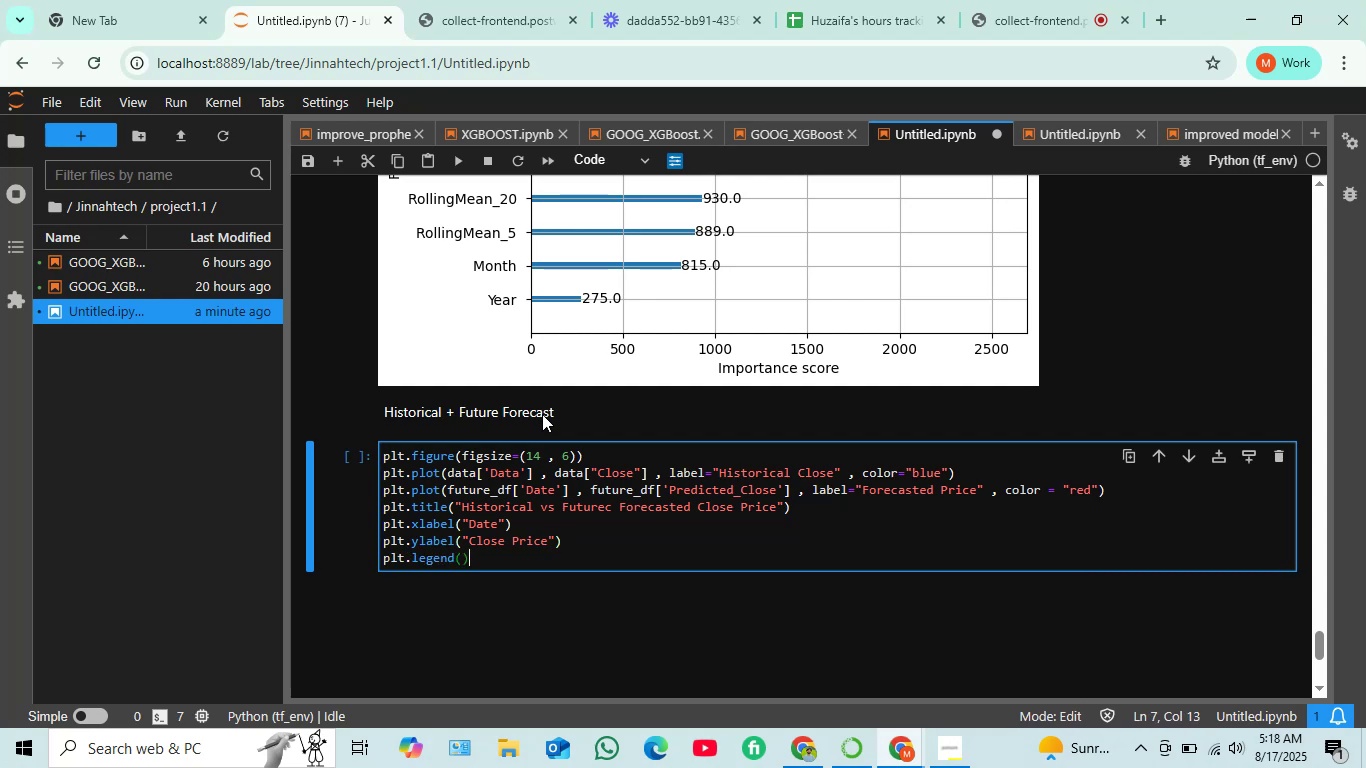 
key(Enter)
 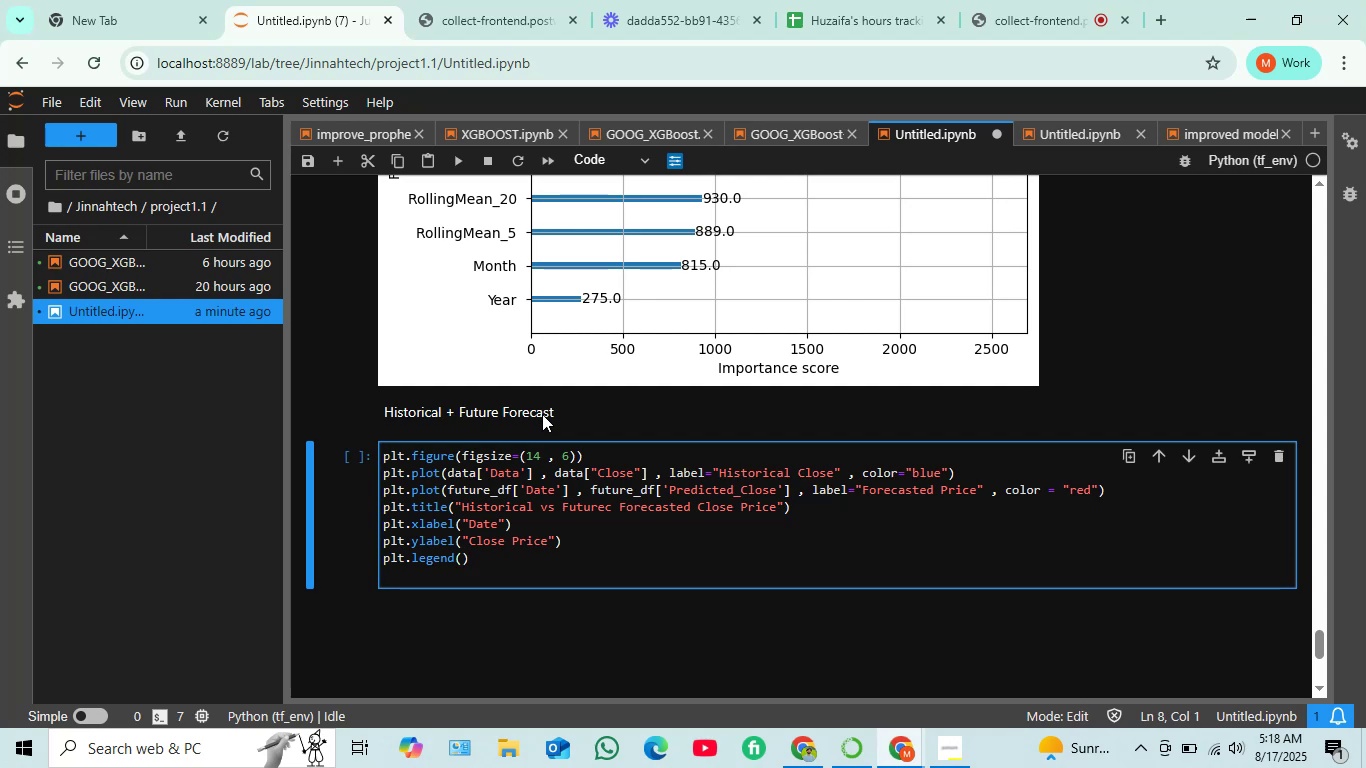 
type(plt.show())
 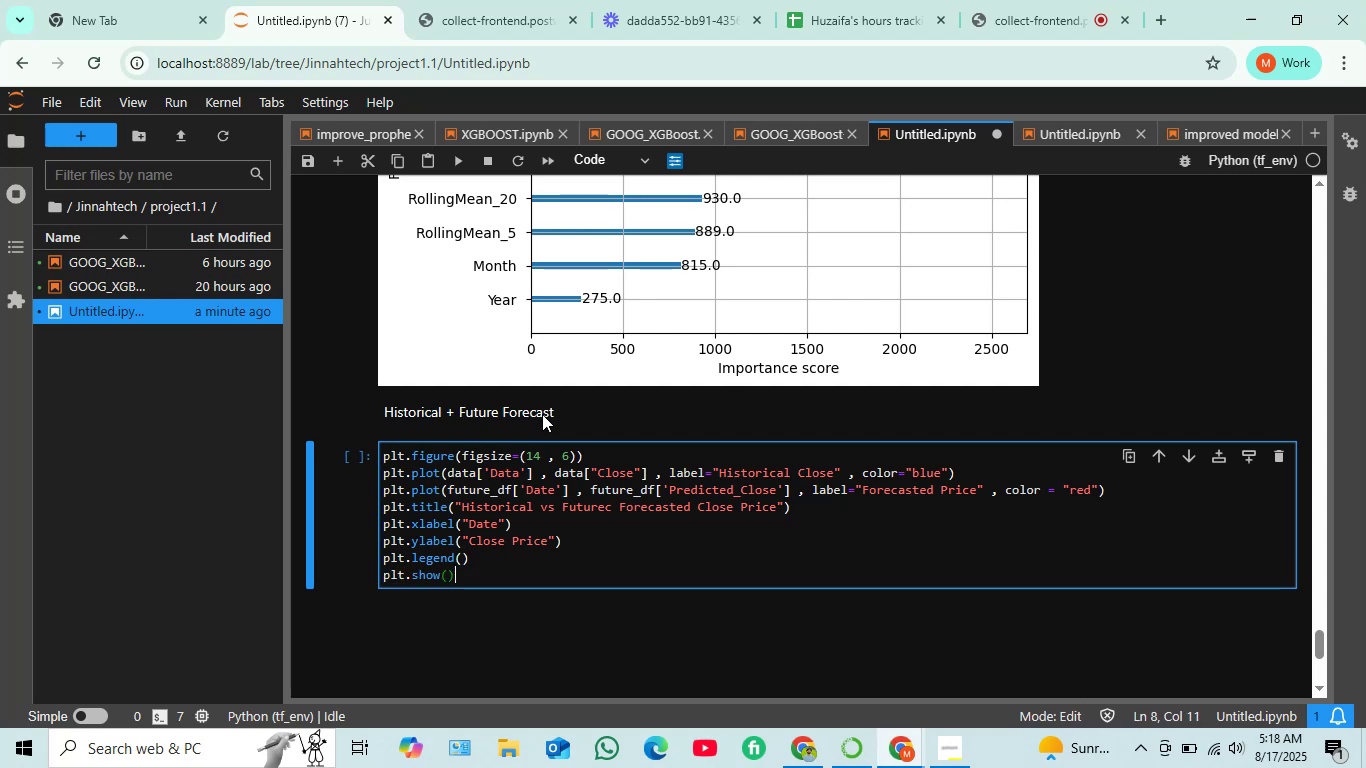 
key(Shift+Enter)
 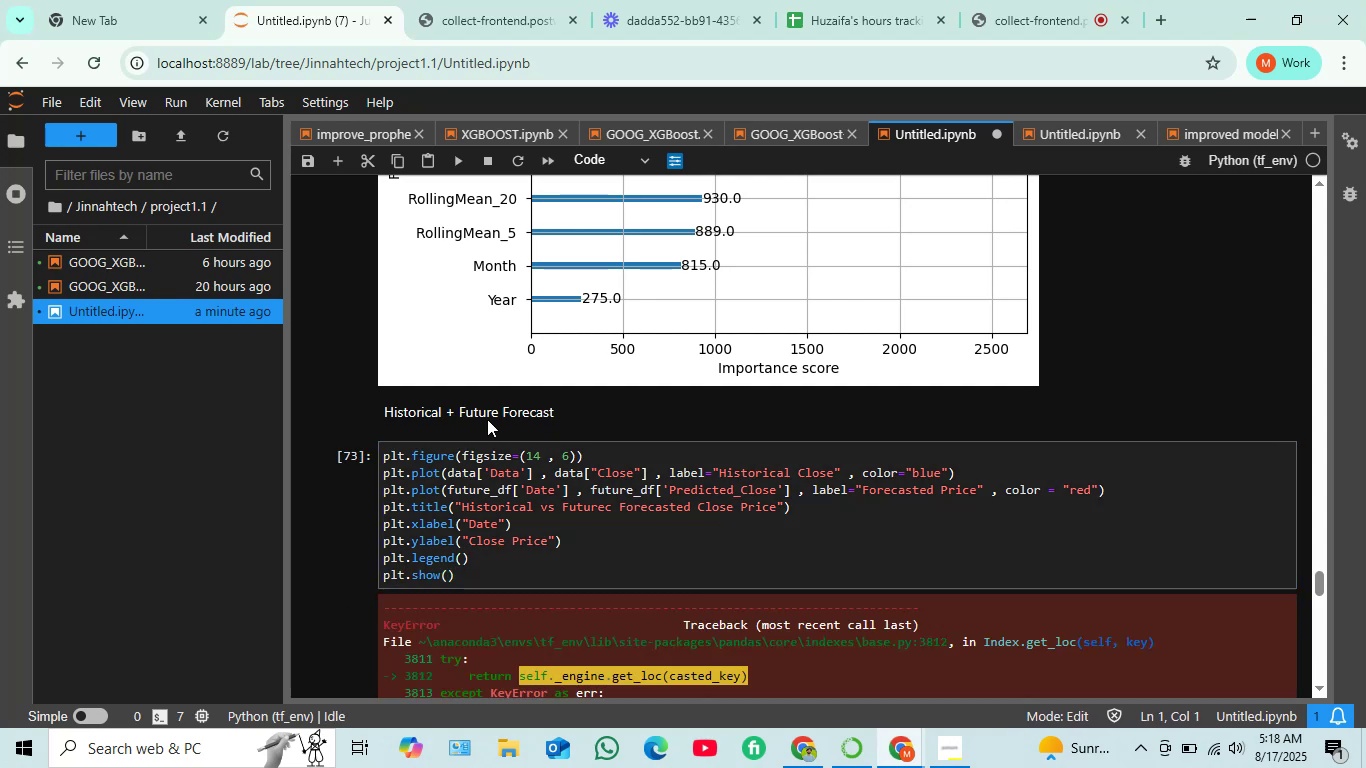 
scroll: coordinate [581, 494], scroll_direction: down, amount: 14.0
 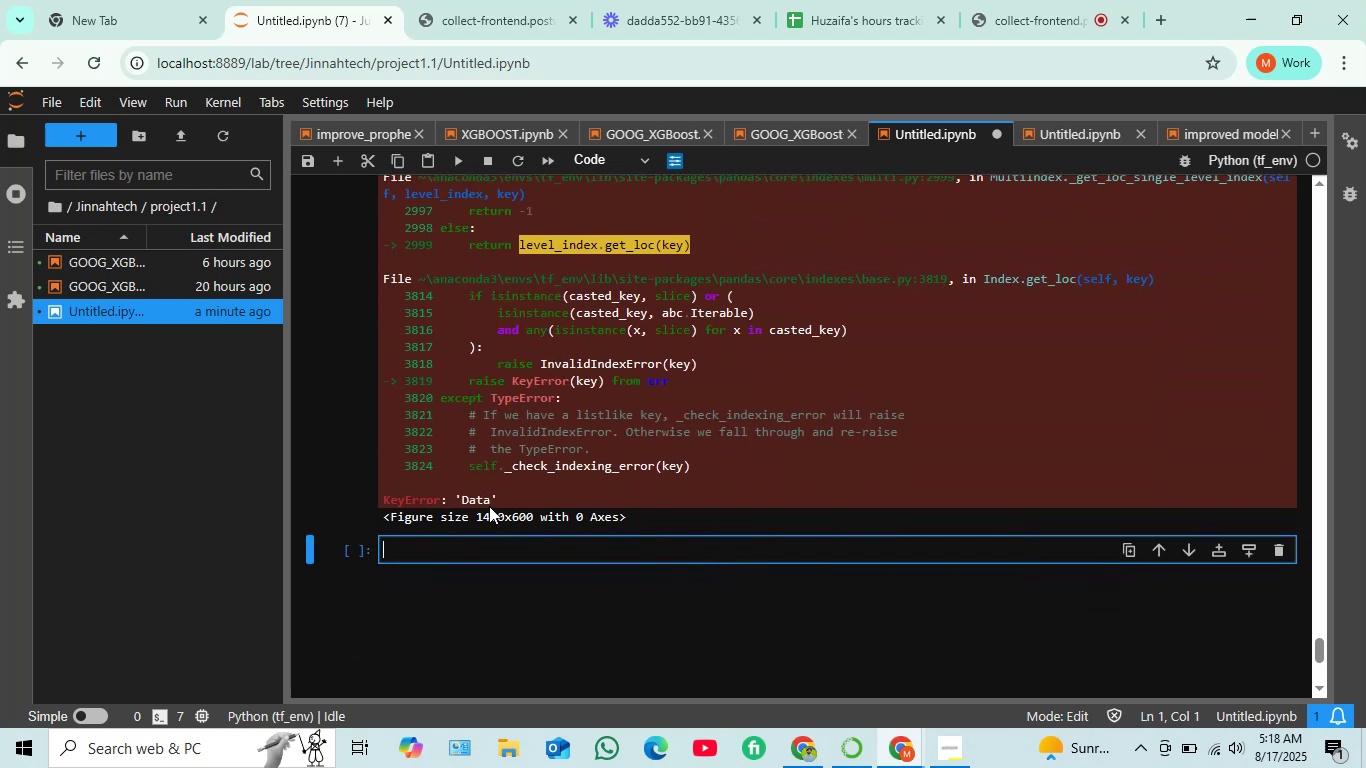 
scroll: coordinate [545, 424], scroll_direction: up, amount: 13.0
 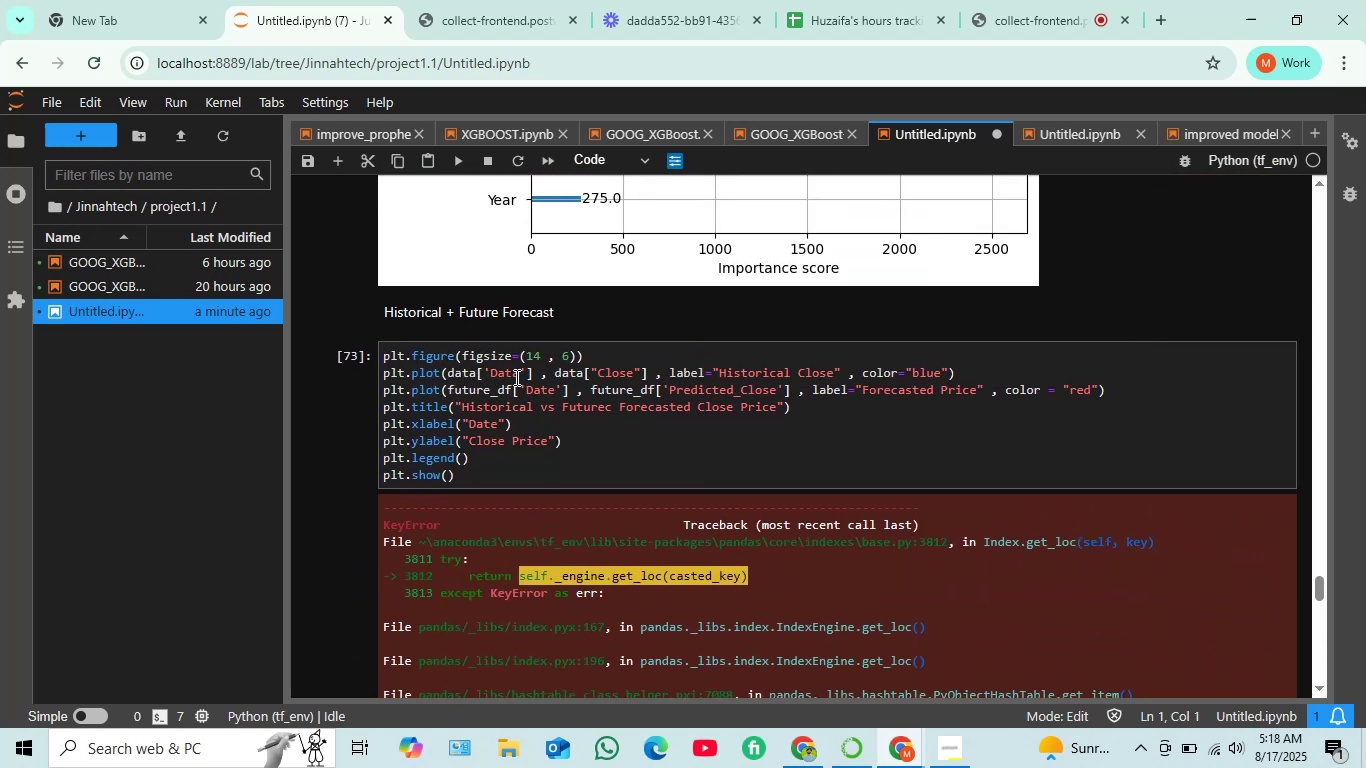 
left_click([498, 377])
 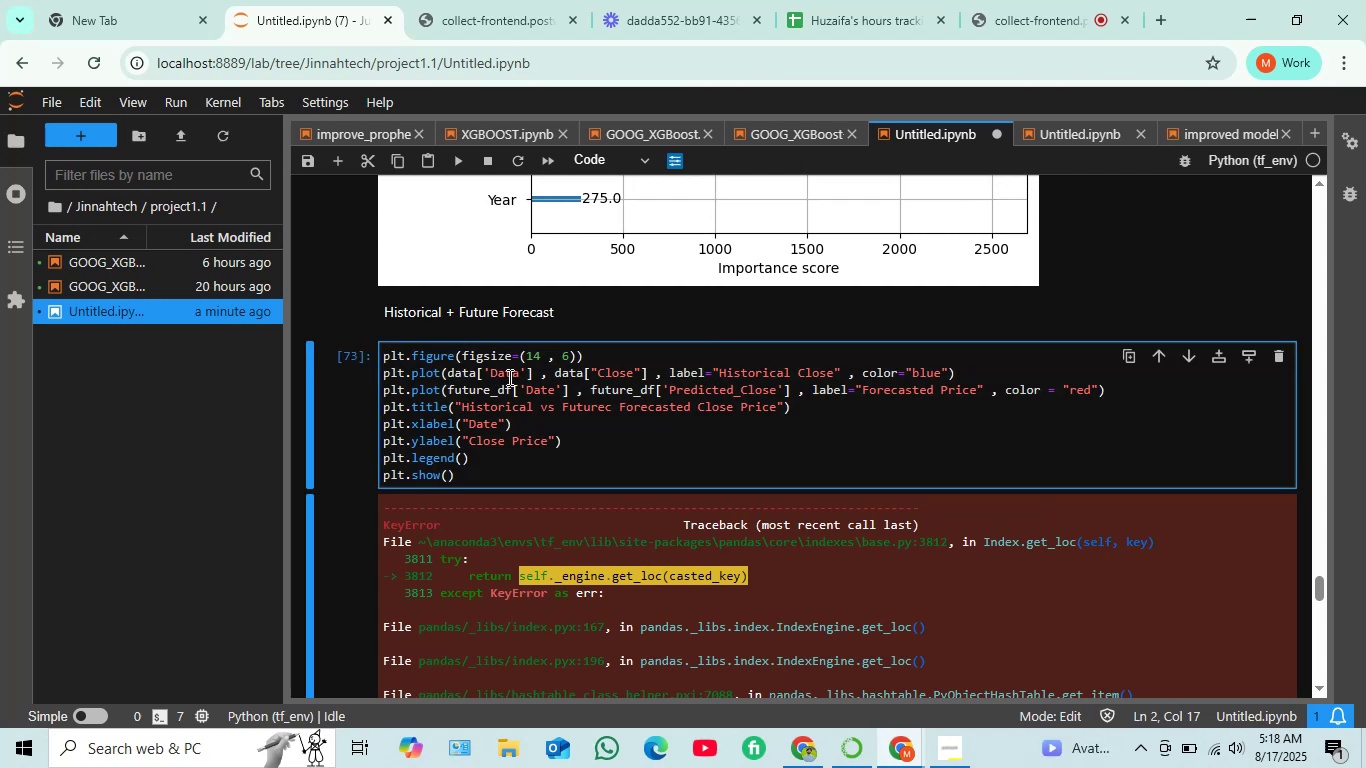 
key(Backspace)
 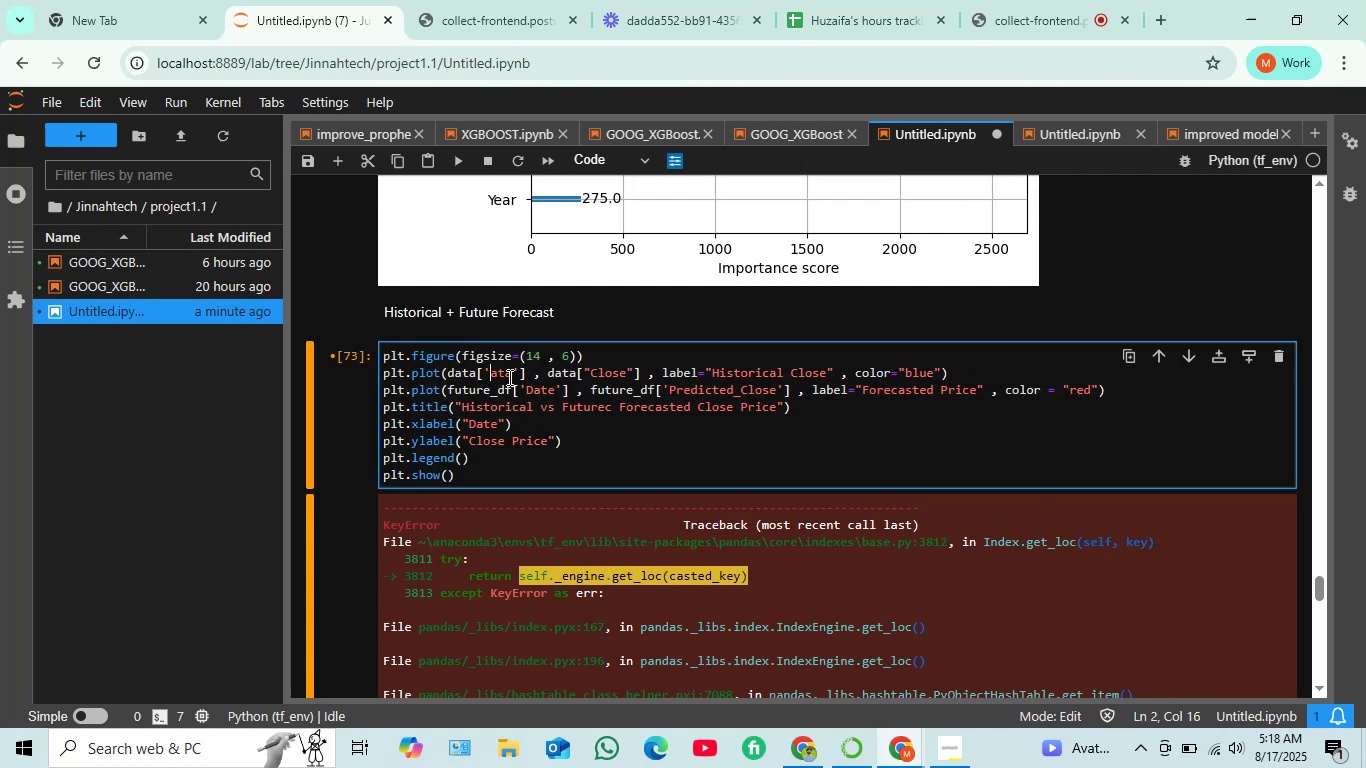 
key(D)
 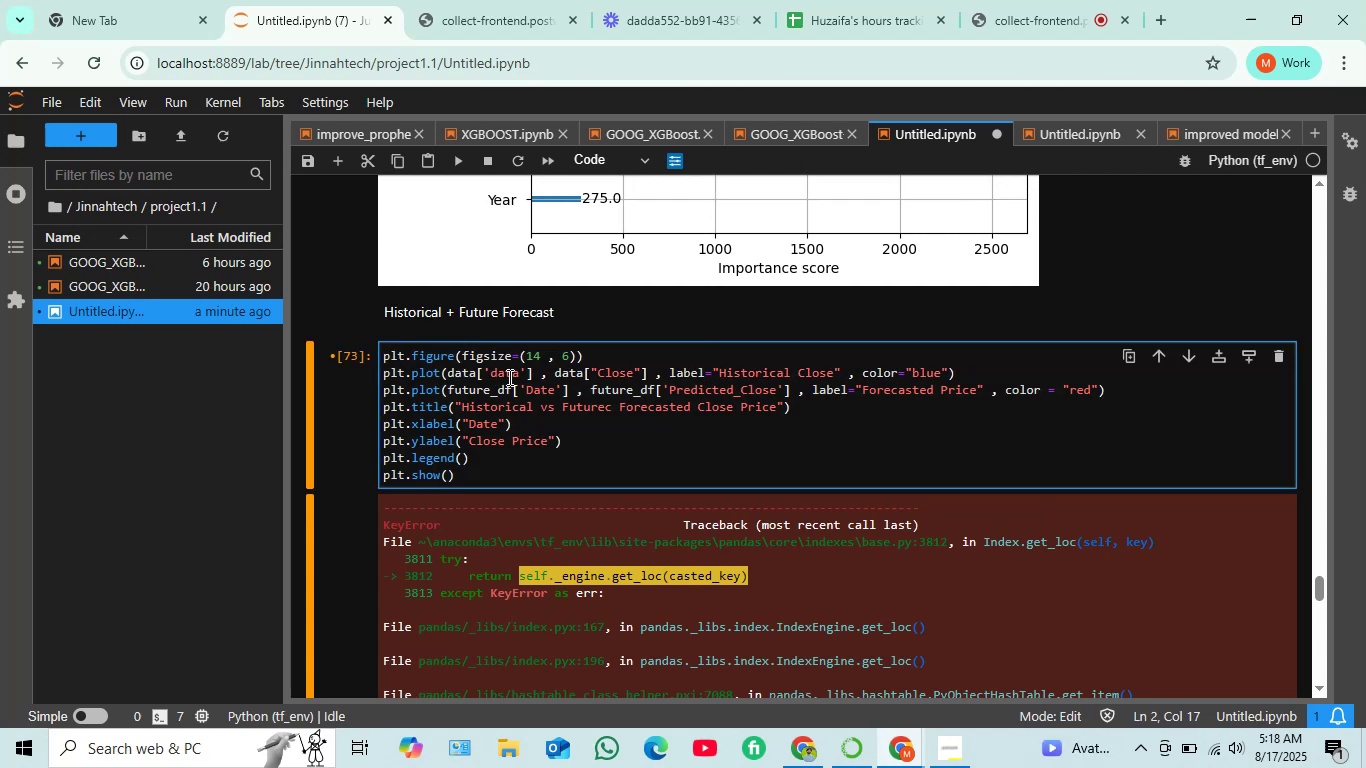 
key(Shift+Enter)
 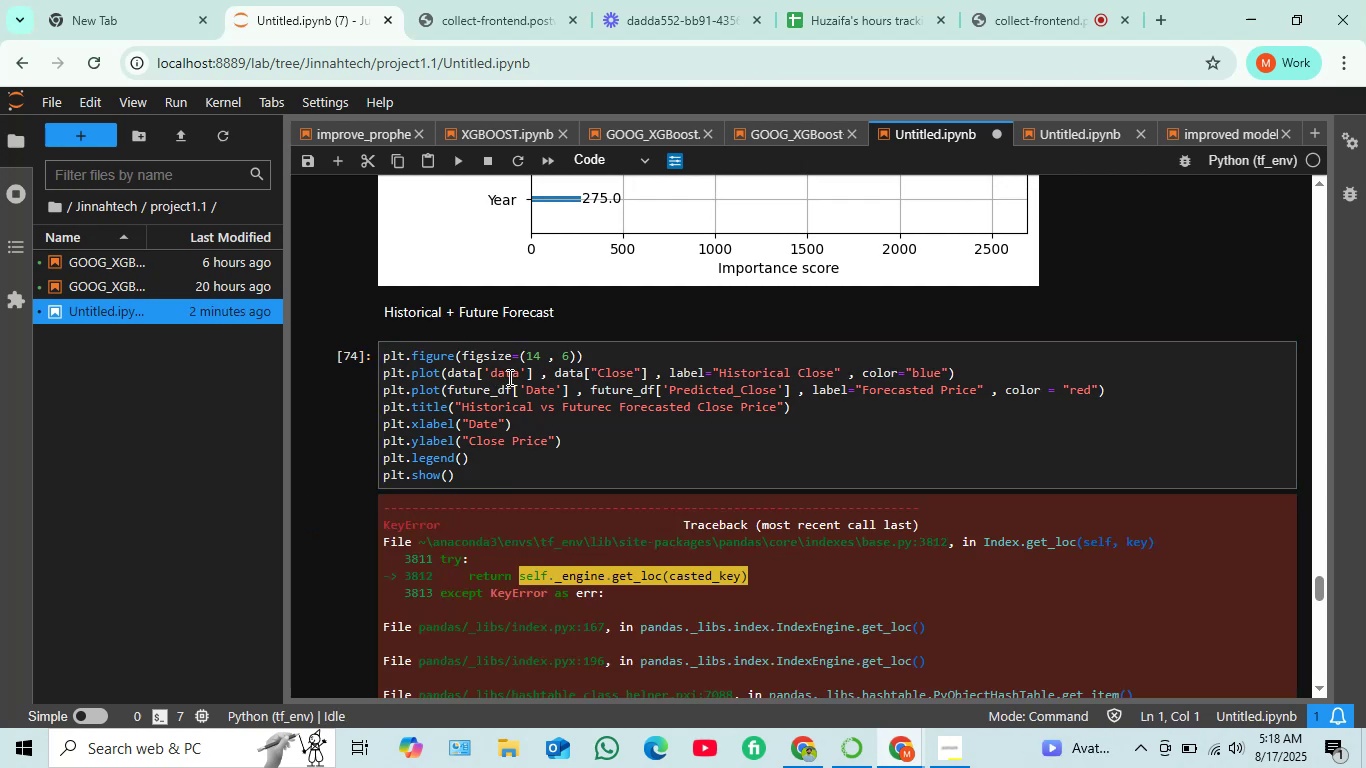 
scroll: coordinate [515, 361], scroll_direction: down, amount: 13.0
 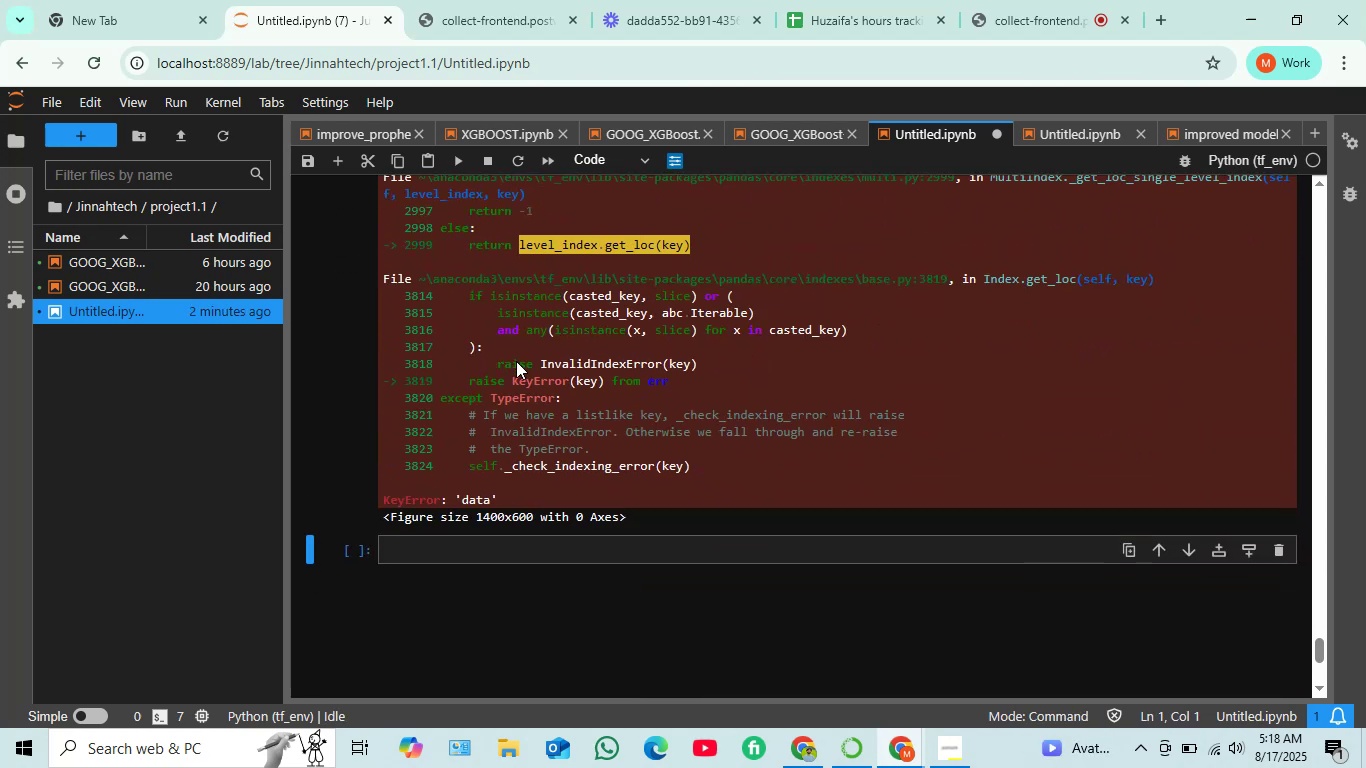 
scroll: coordinate [524, 291], scroll_direction: up, amount: 13.0
 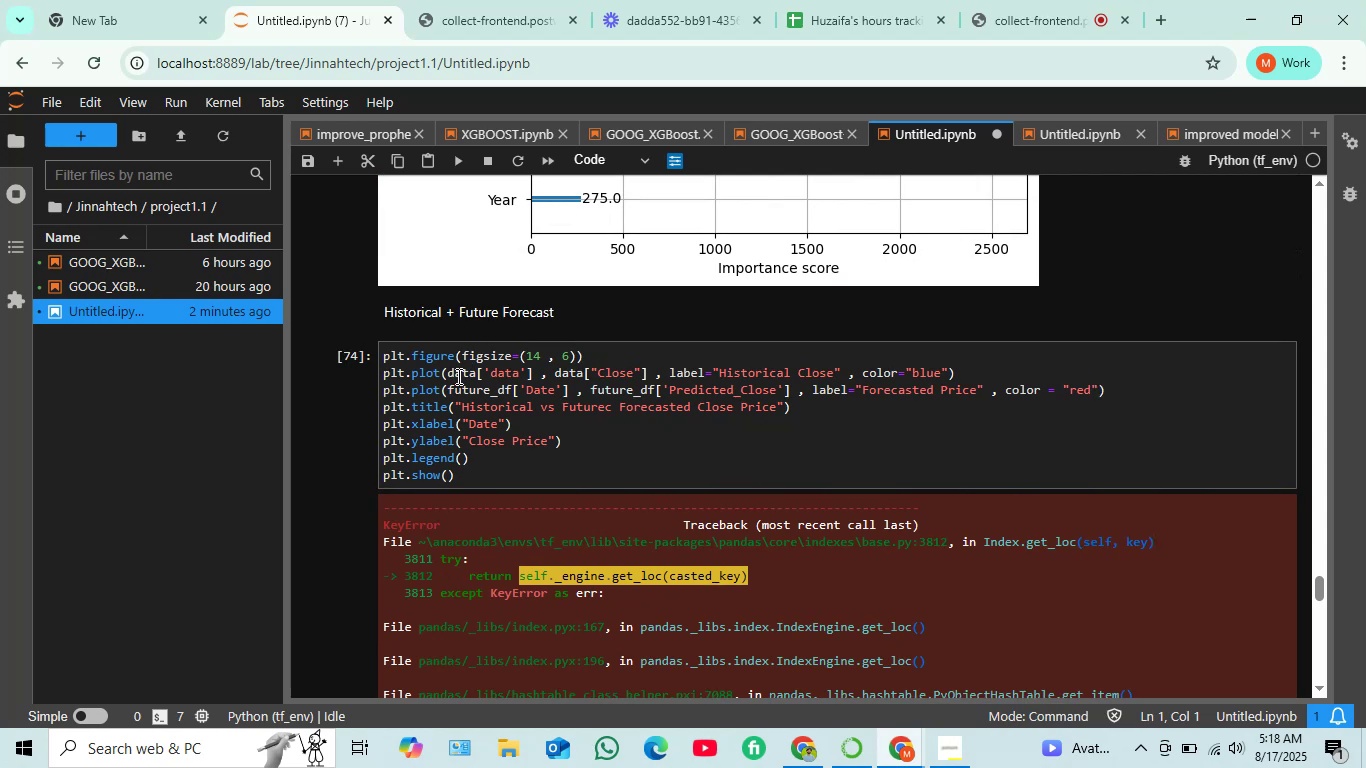 
left_click([457, 374])
 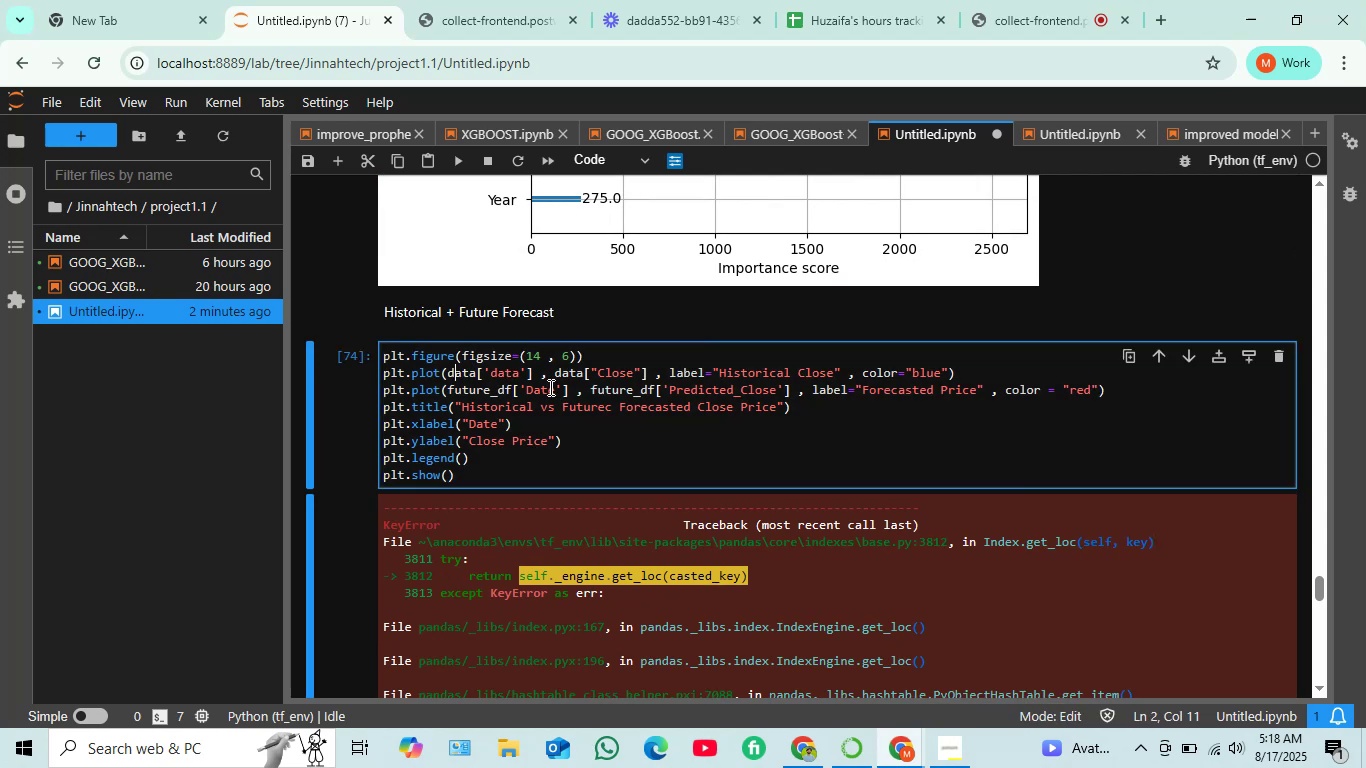 
wait(7.28)
 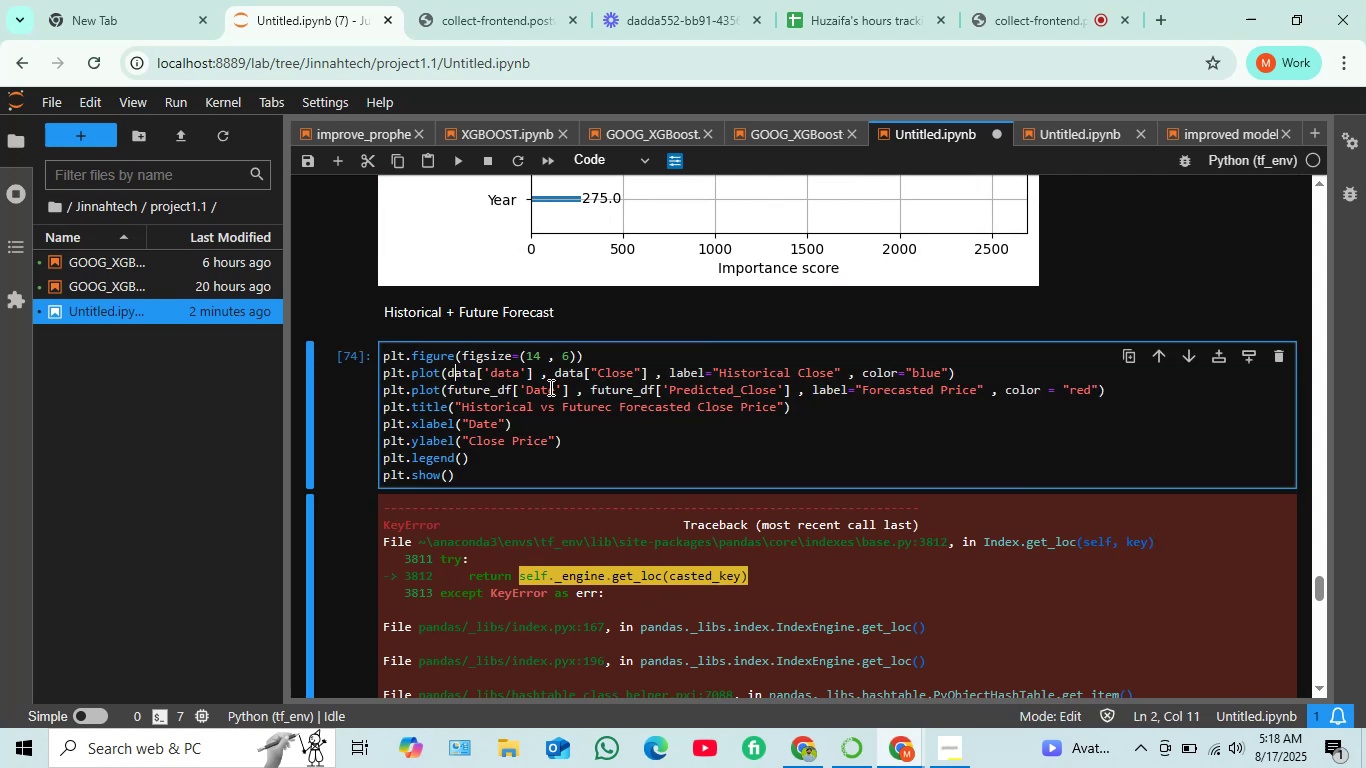 
scroll: coordinate [519, 383], scroll_direction: down, amount: 14.0
 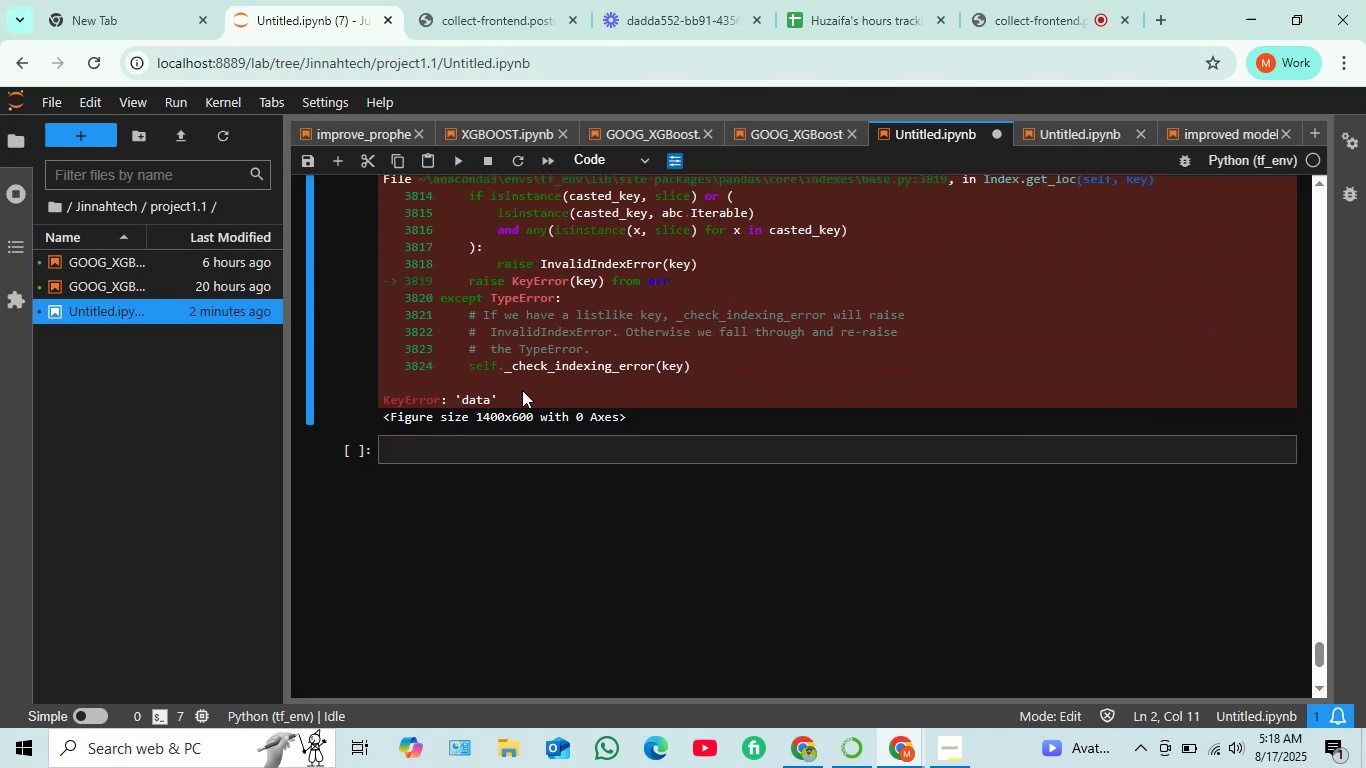 
scroll: coordinate [508, 365], scroll_direction: up, amount: 14.0
 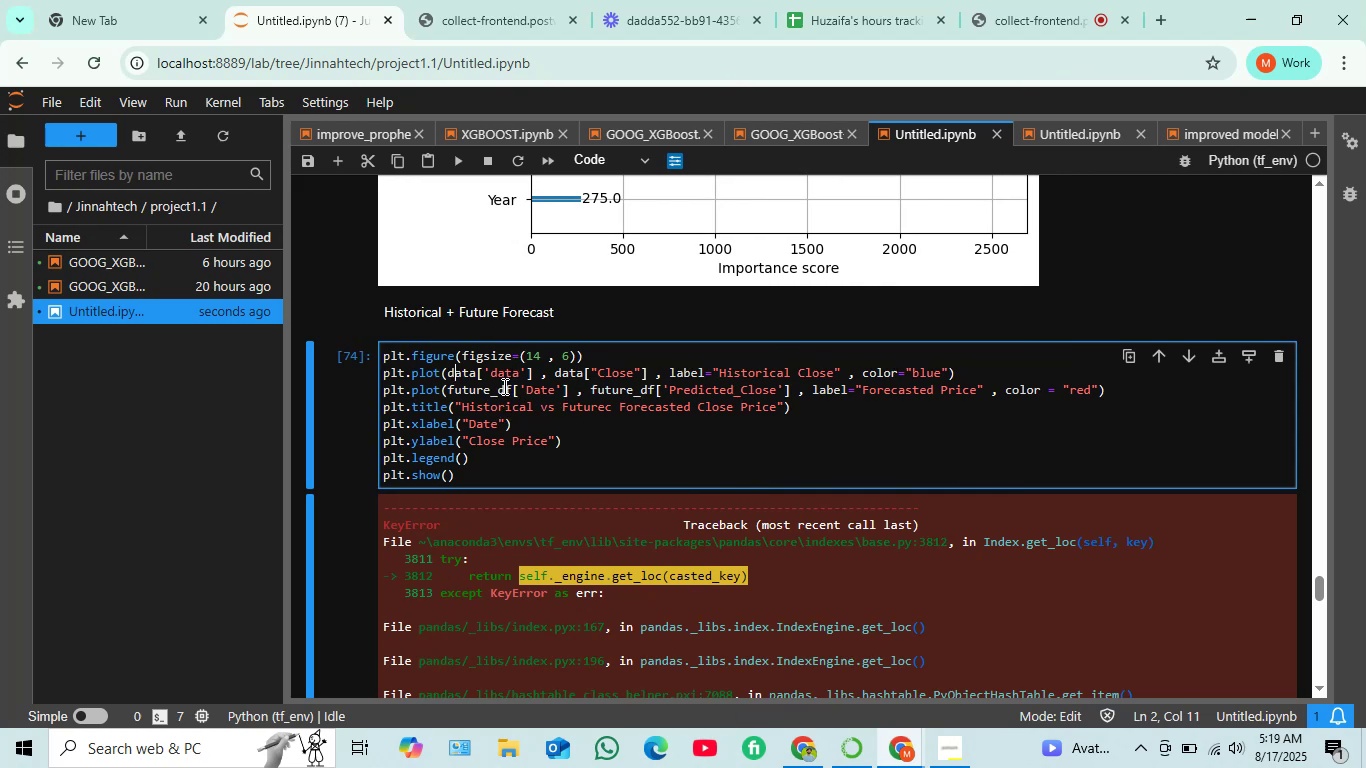 
wait(6.83)
 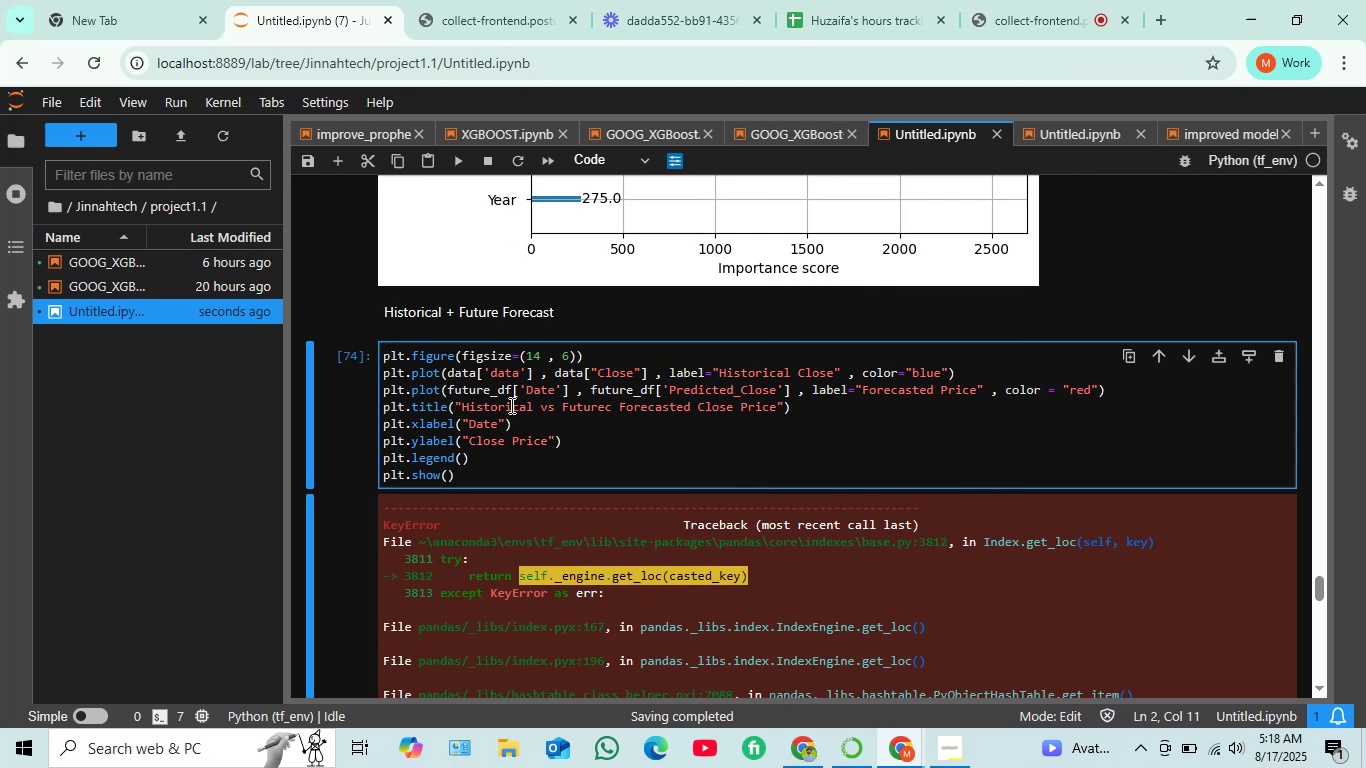 
scroll: coordinate [506, 425], scroll_direction: down, amount: 13.0
 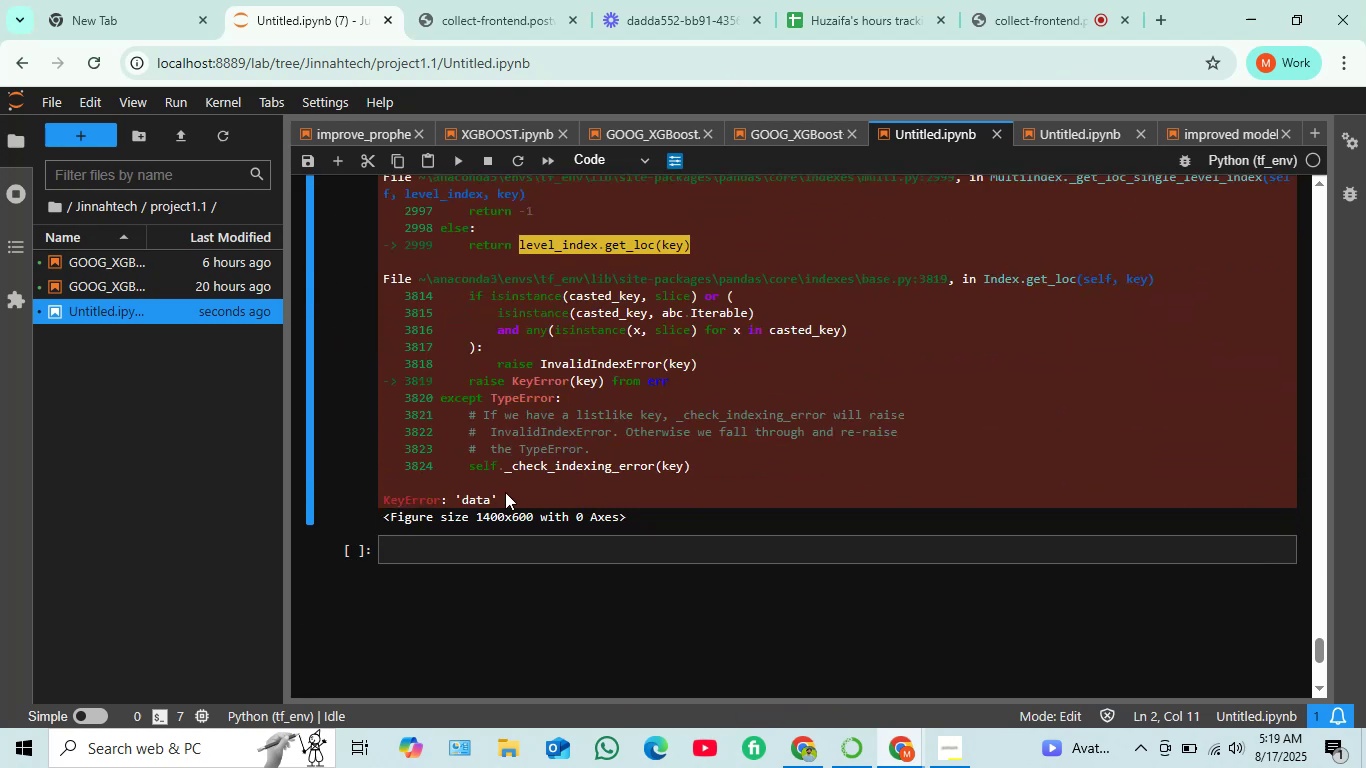 
left_click_drag(start_coordinate=[503, 492], to_coordinate=[382, 380])
 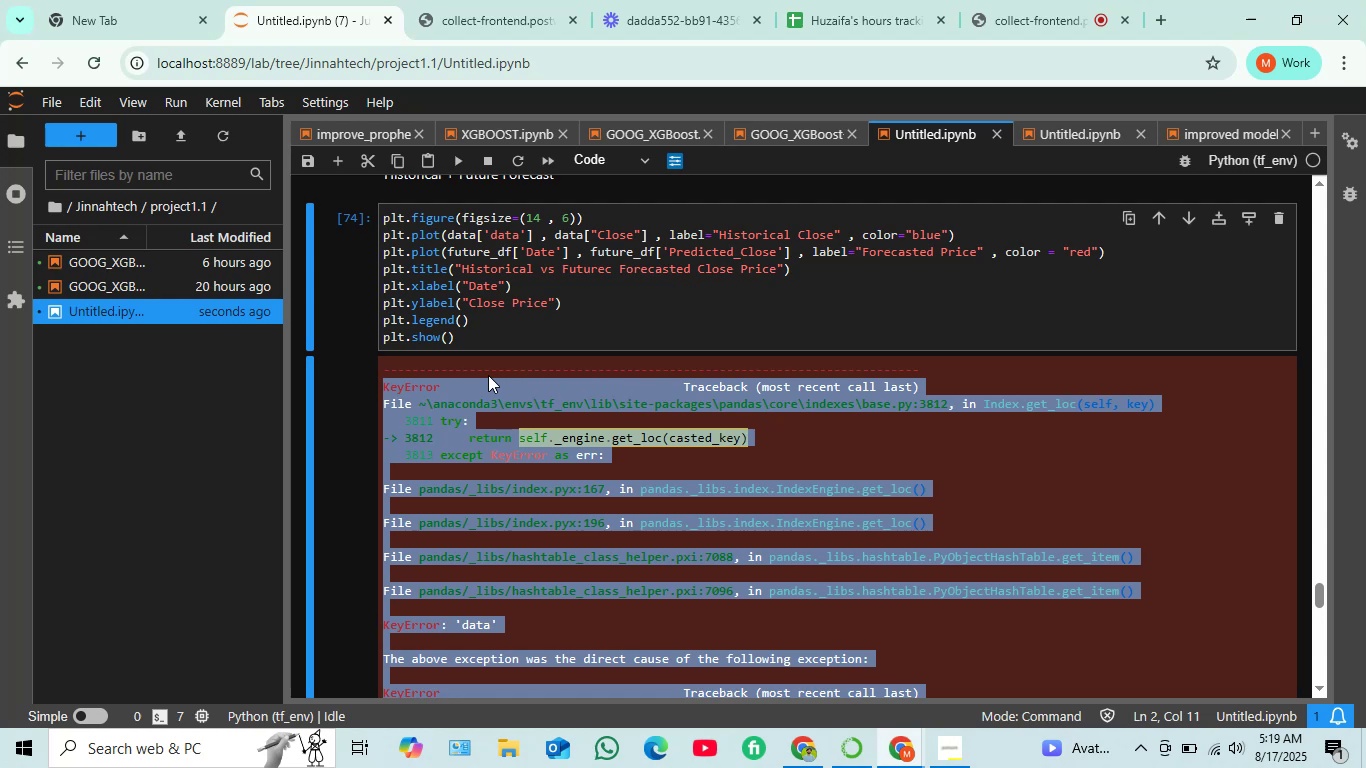 
wait(7.46)
 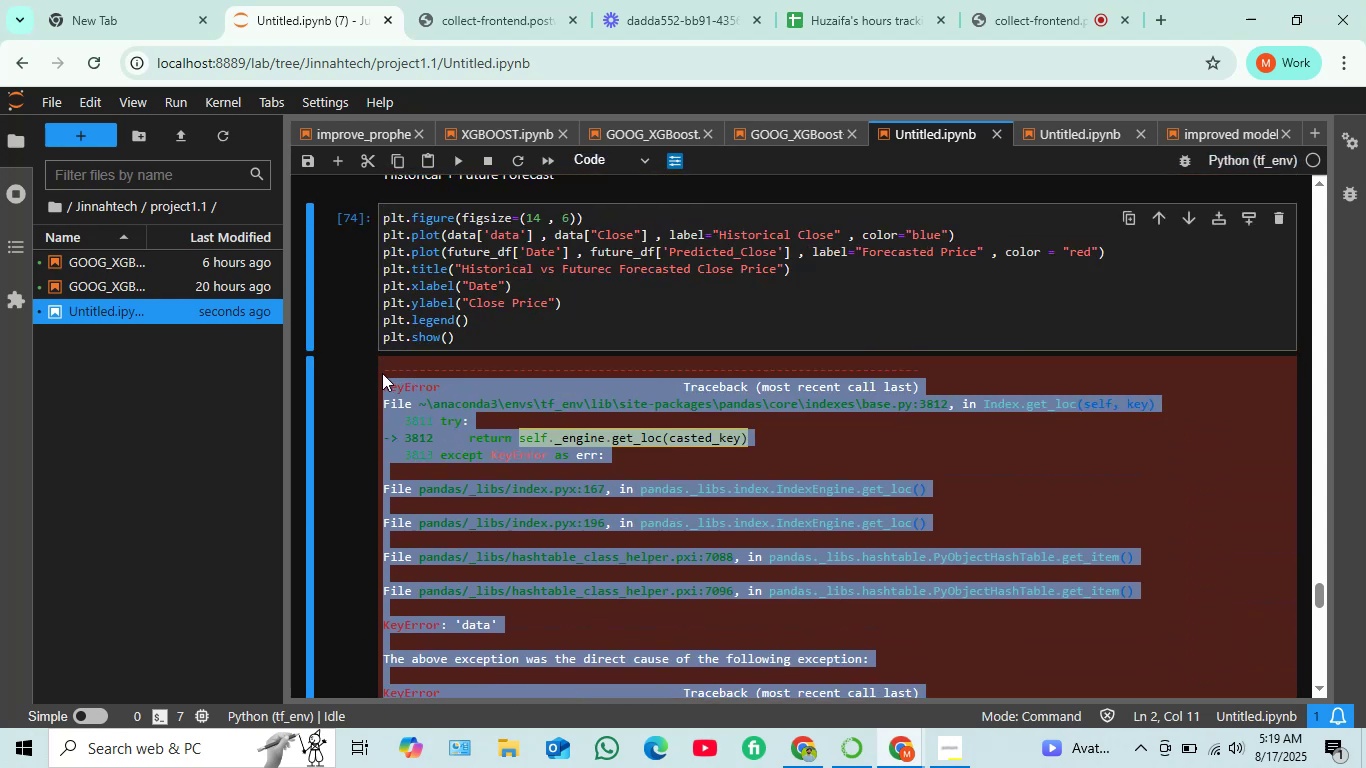 
key(Control+C)
 